 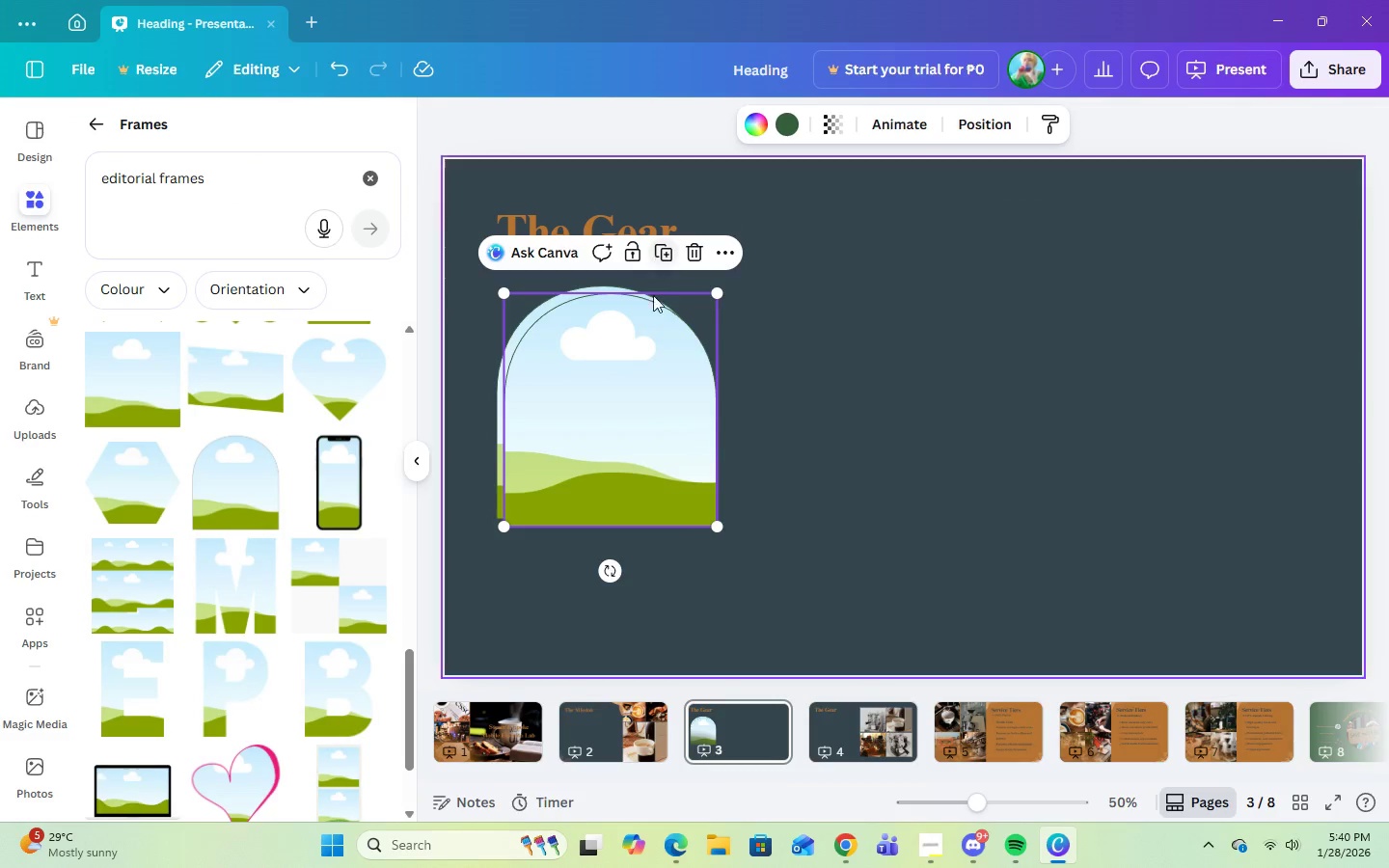 
left_click_drag(start_coordinate=[646, 432], to_coordinate=[793, 435])
 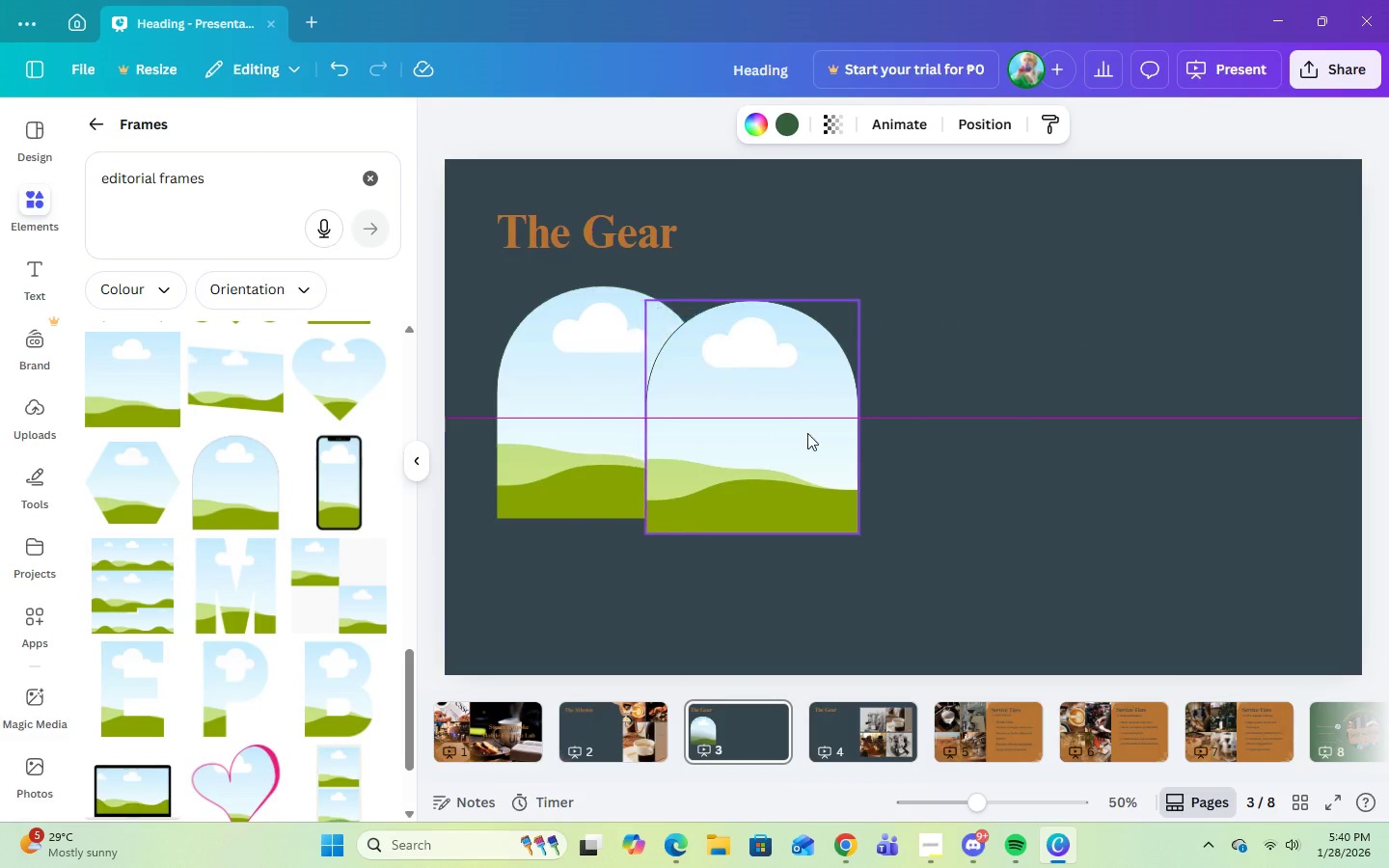 
left_click_drag(start_coordinate=[799, 434], to_coordinate=[895, 422])
 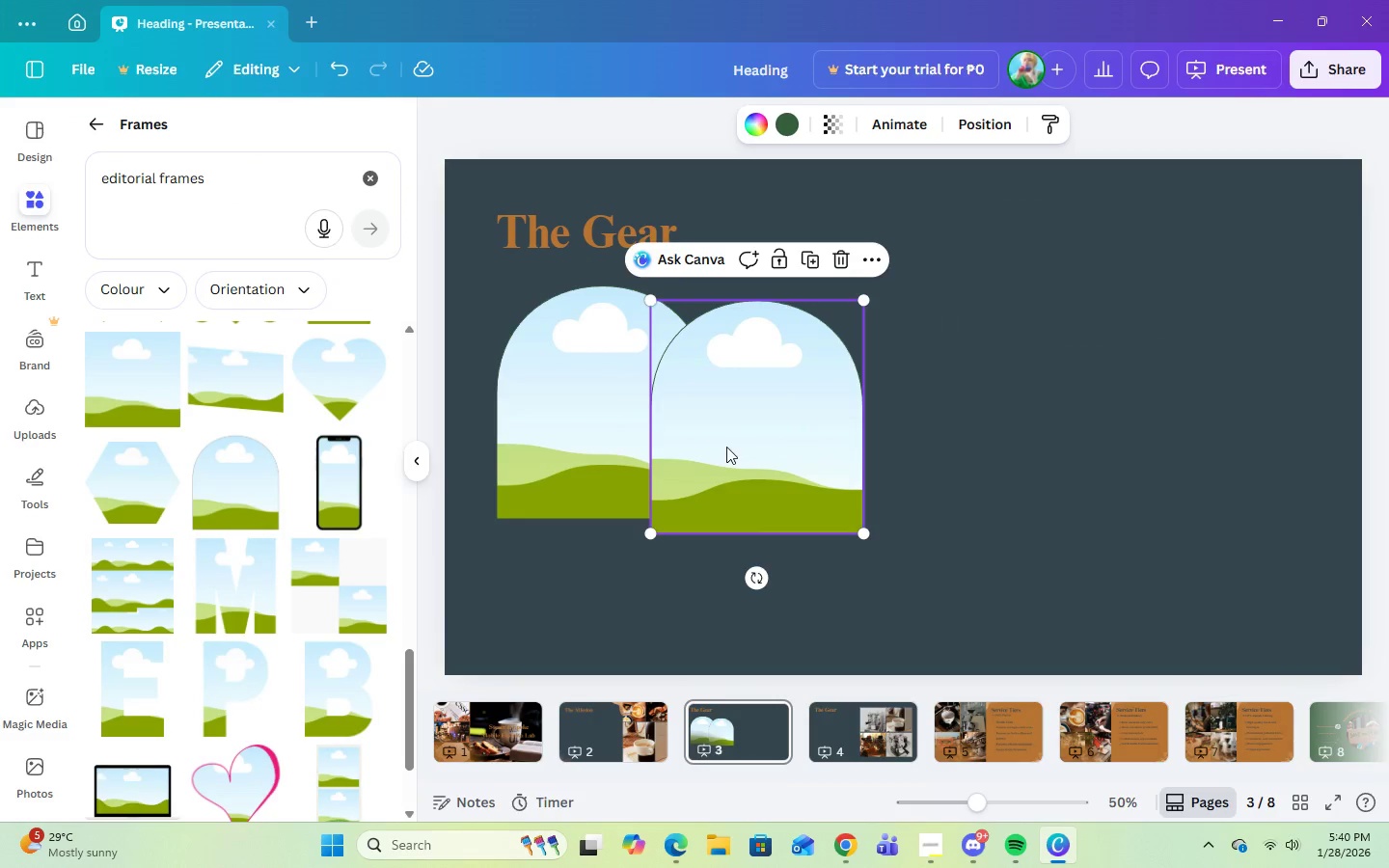 
left_click_drag(start_coordinate=[726, 447], to_coordinate=[818, 430])
 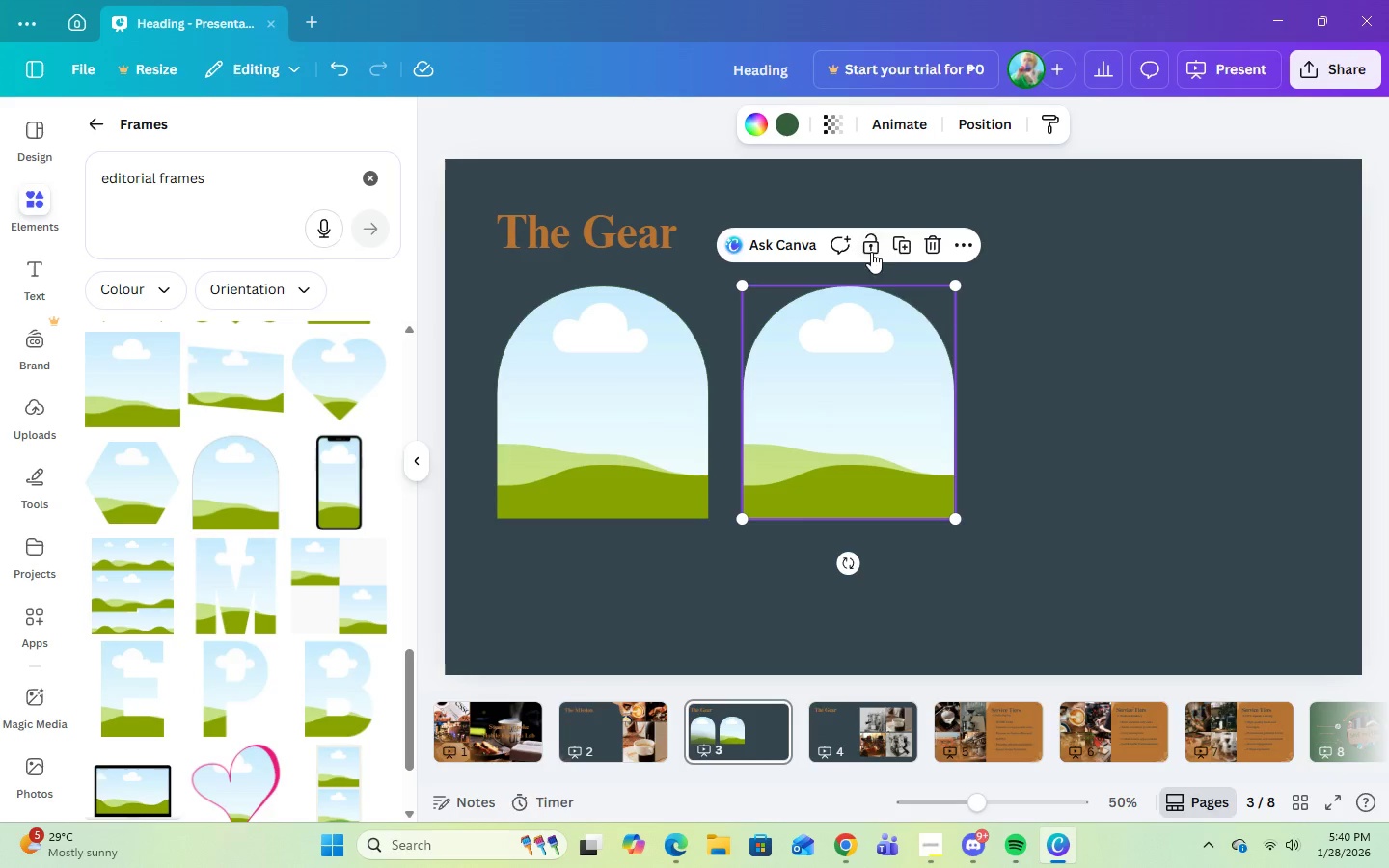 
left_click([905, 244])
 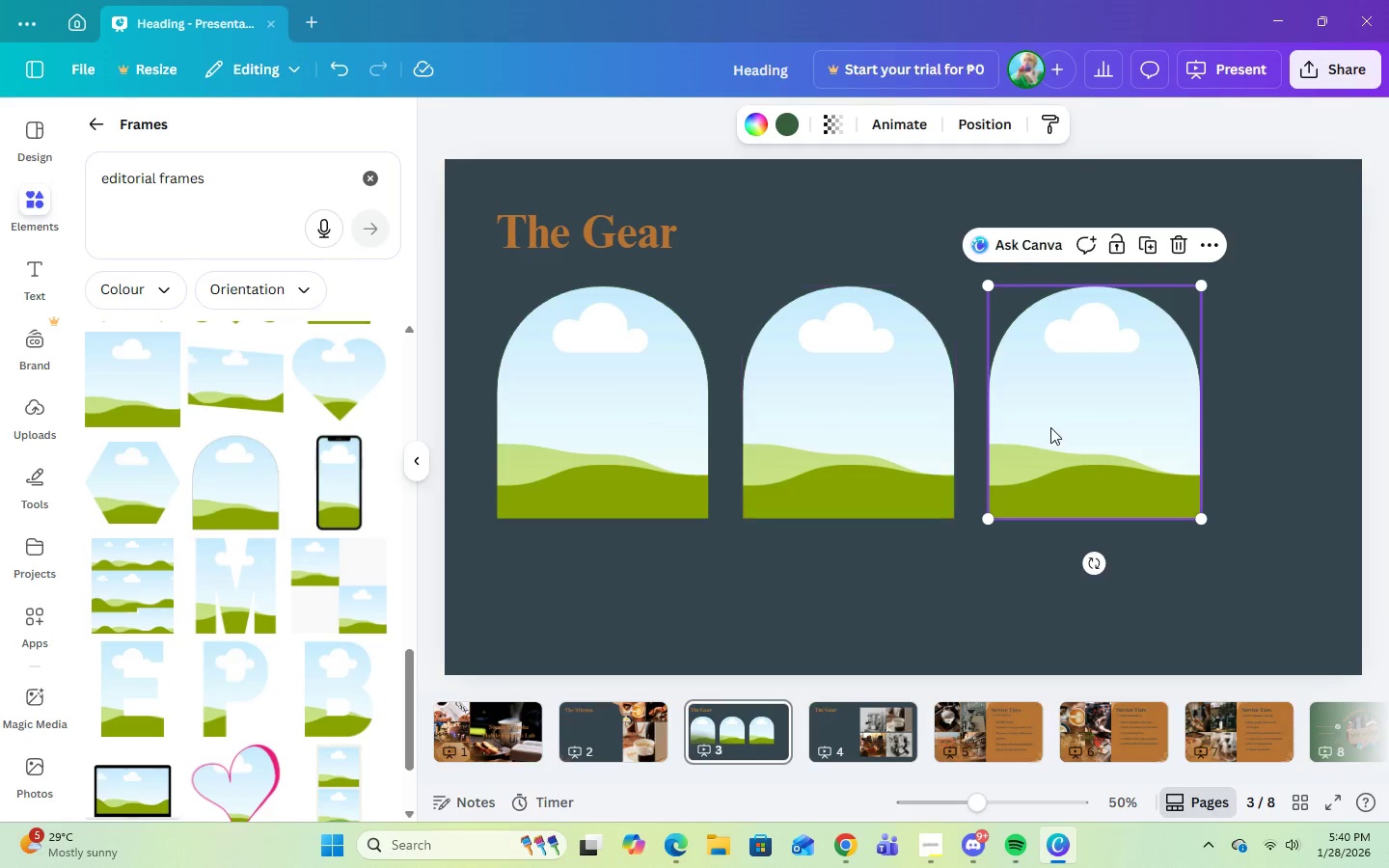 
left_click_drag(start_coordinate=[1050, 427], to_coordinate=[1055, 427])
 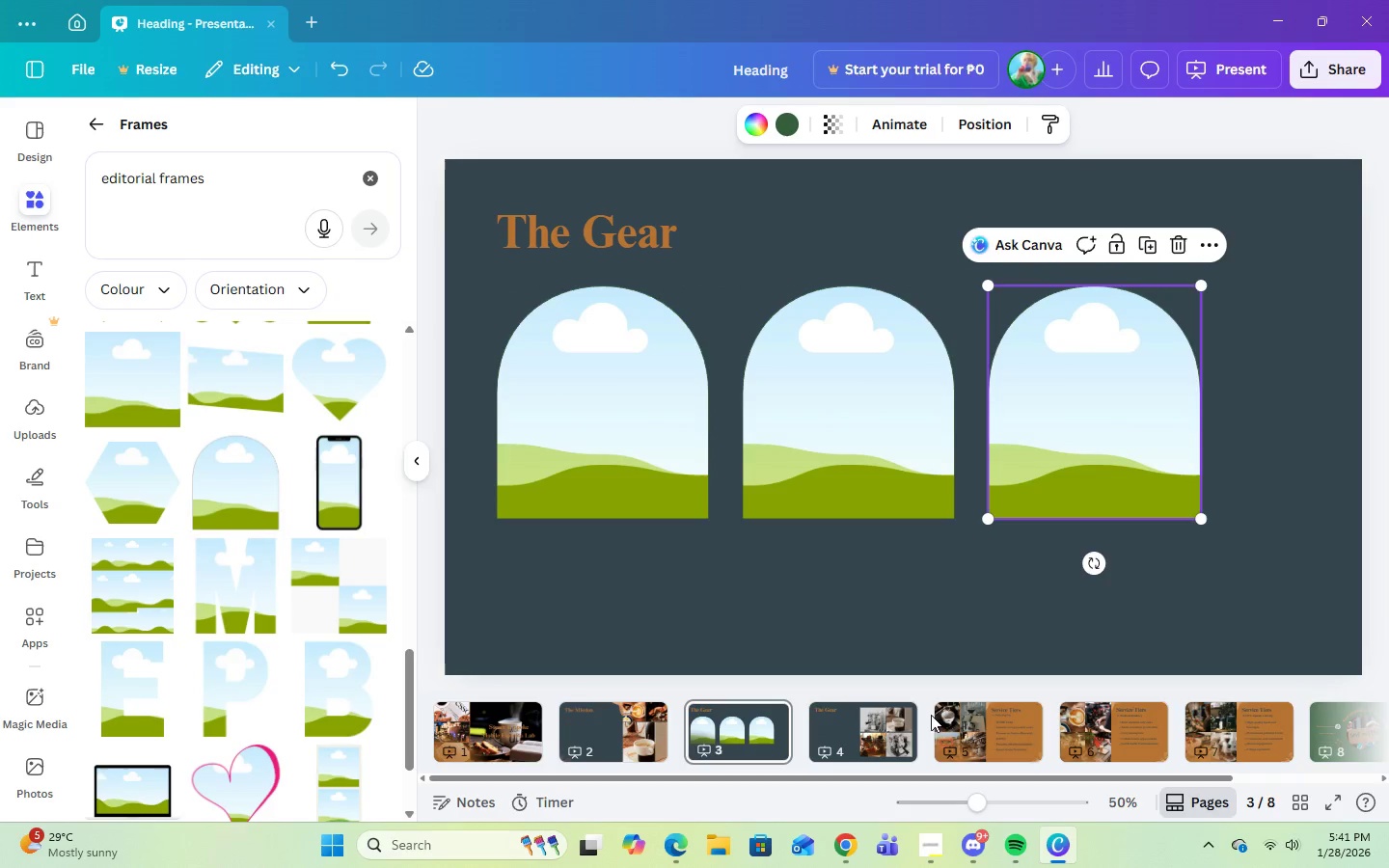 
left_click([882, 730])
 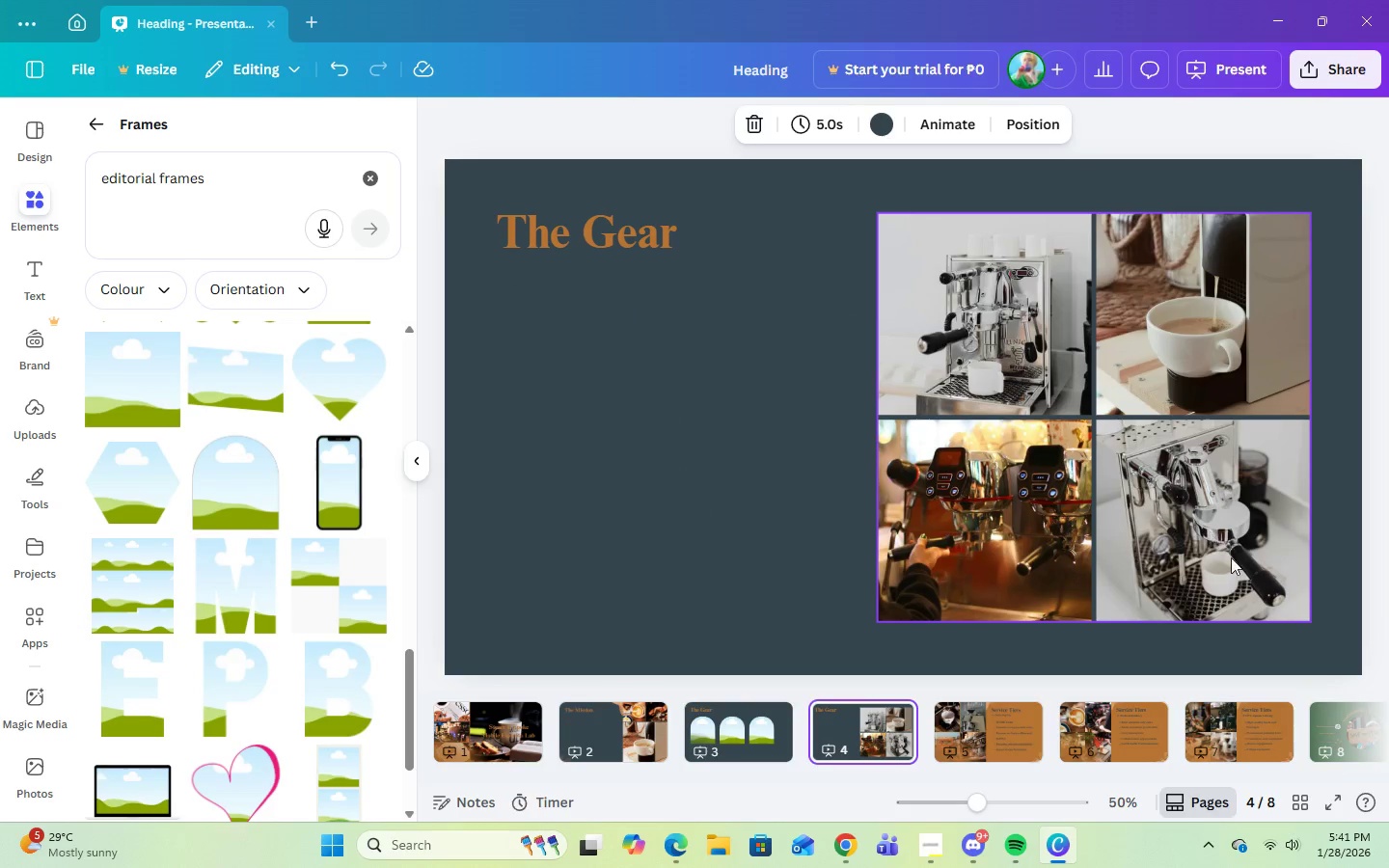 
left_click([1225, 554])
 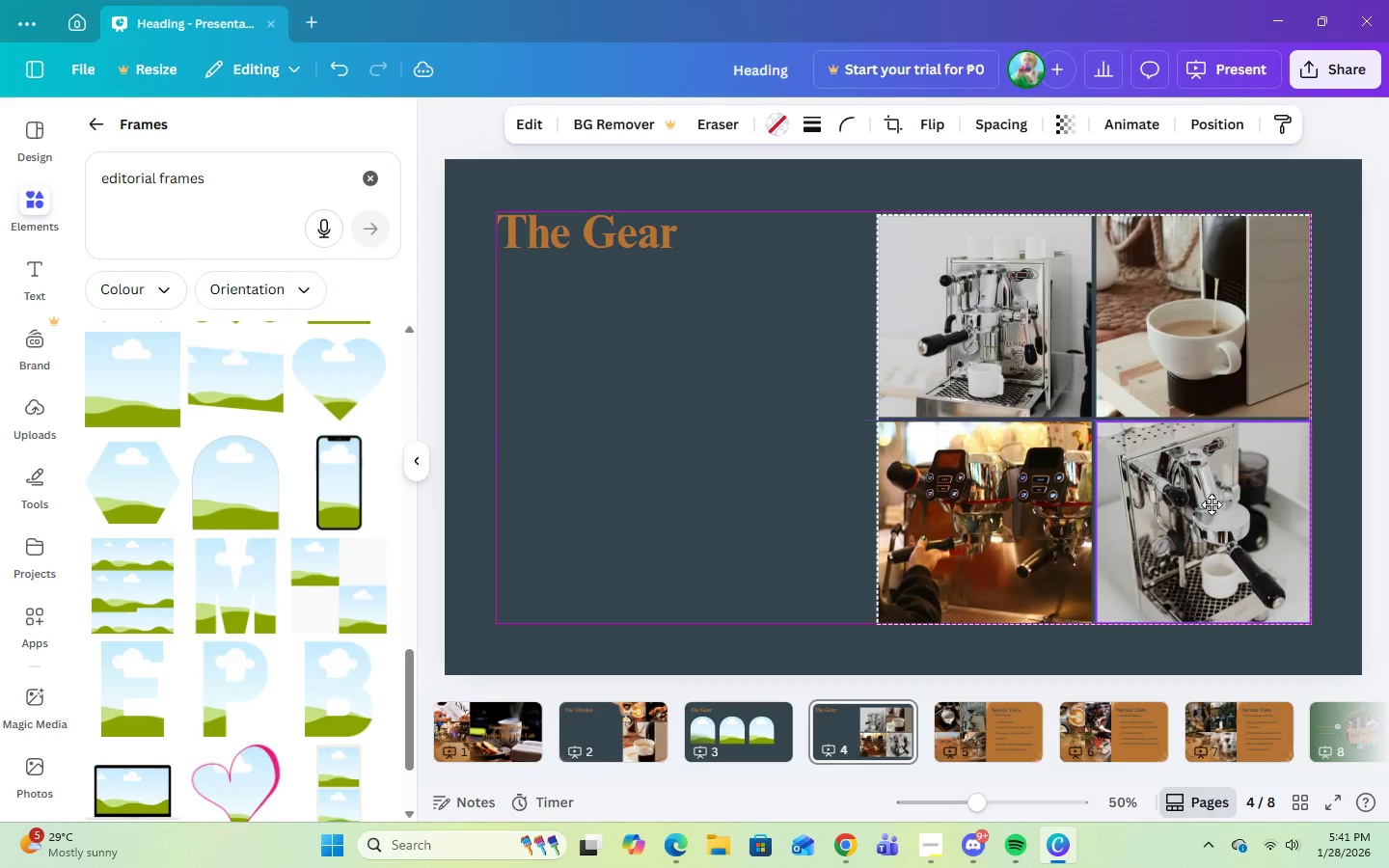 
wait(5.34)
 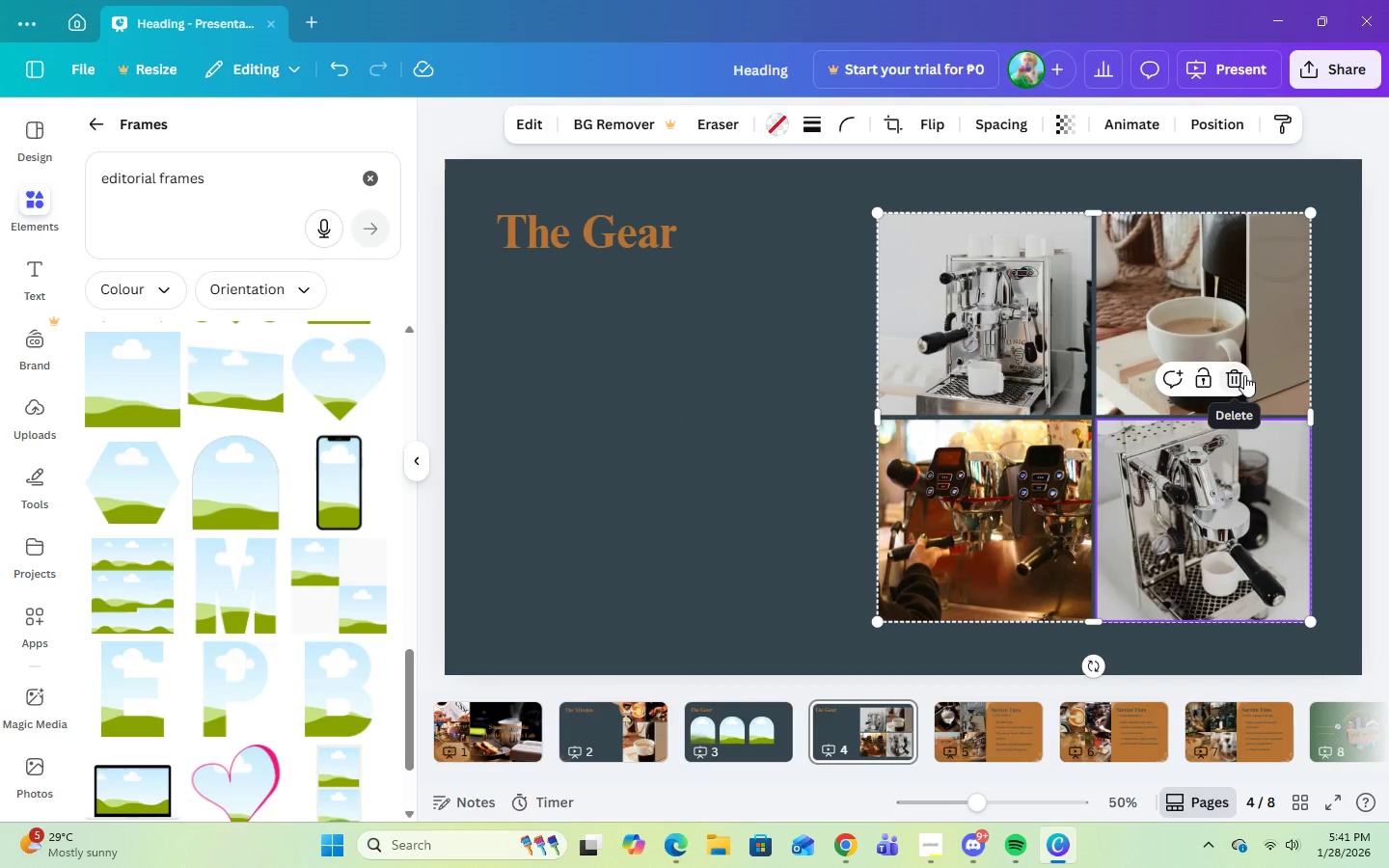 
left_click([1231, 381])
 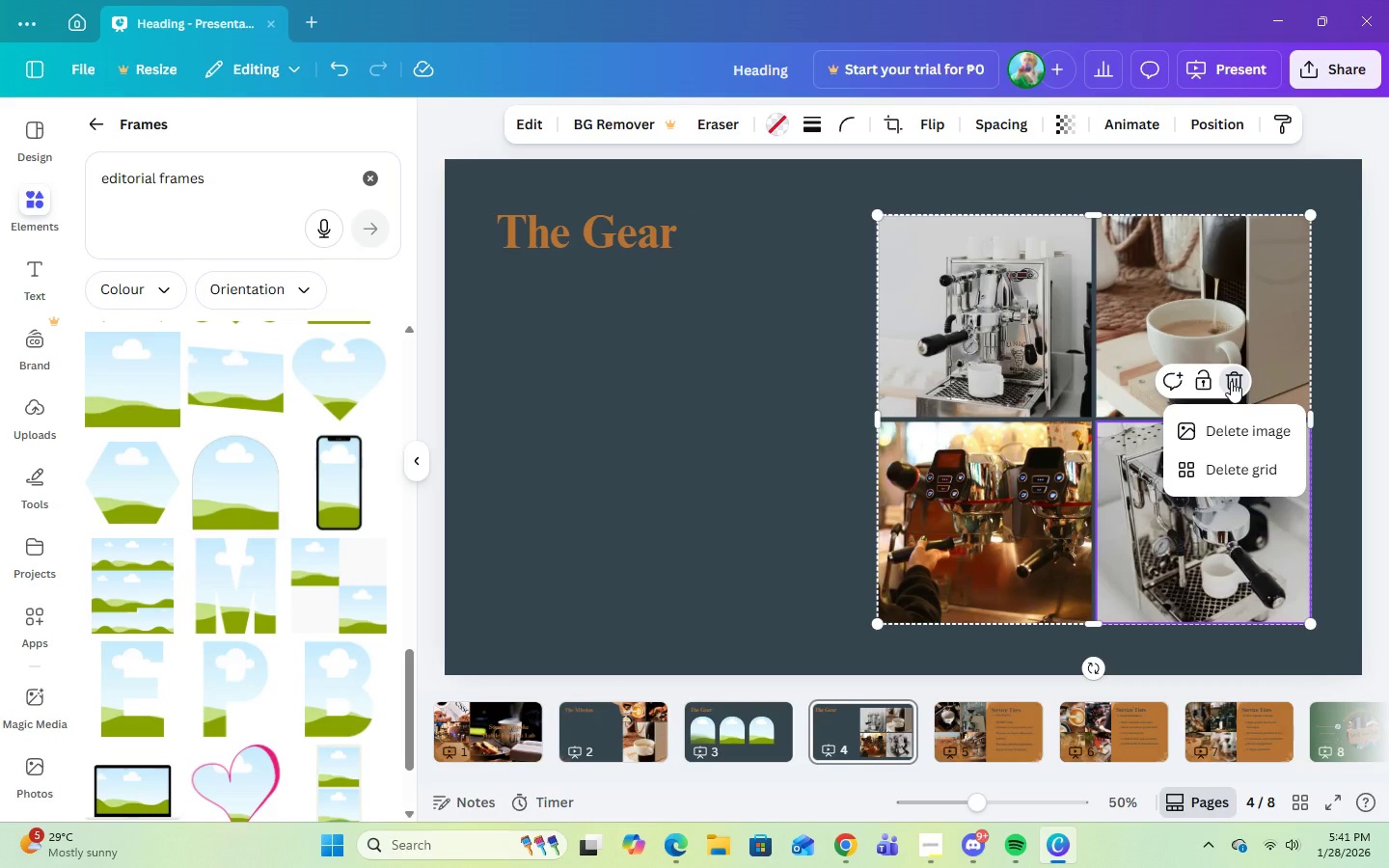 
left_click([1231, 381])
 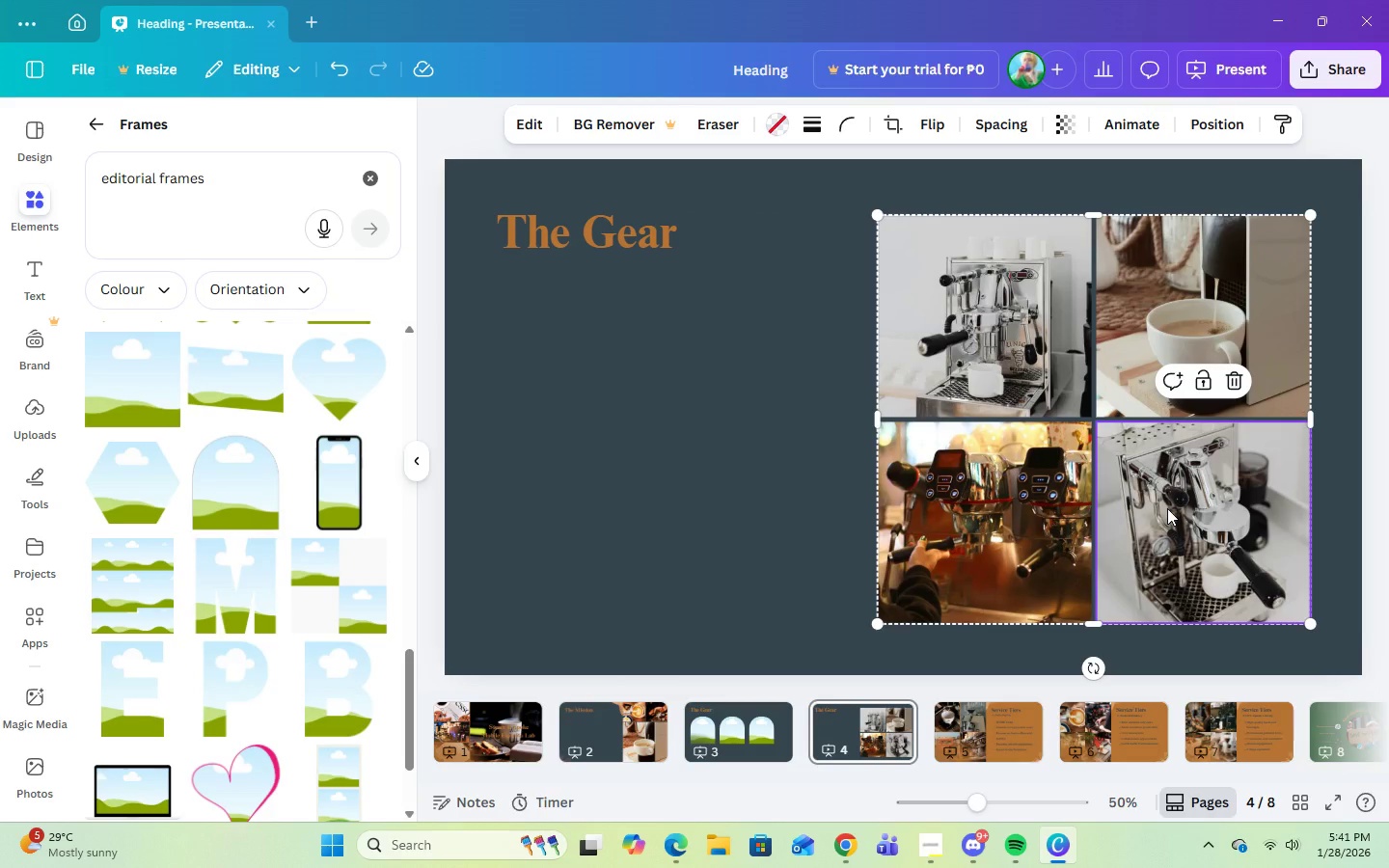 
right_click([1167, 508])
 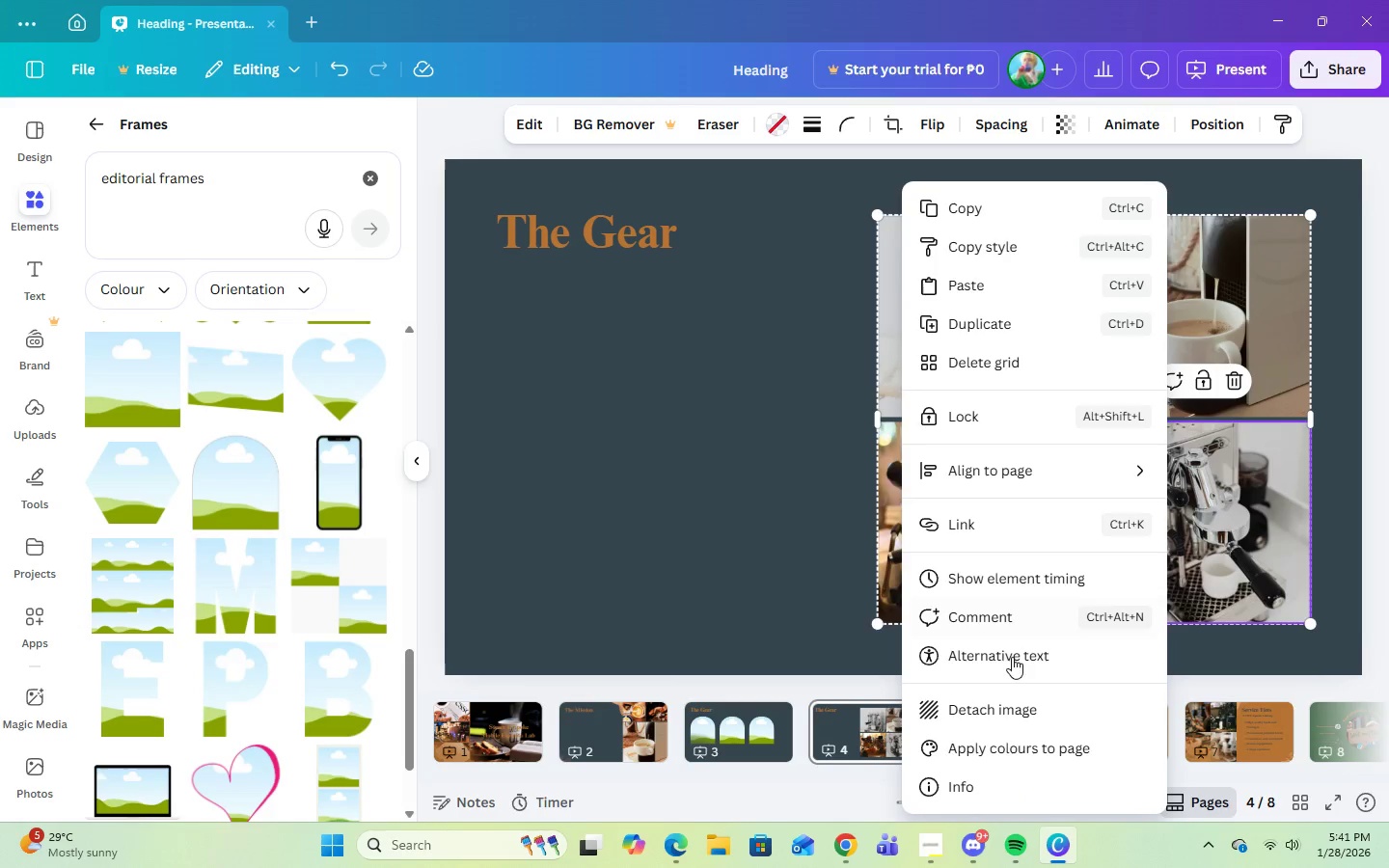 
left_click([988, 711])
 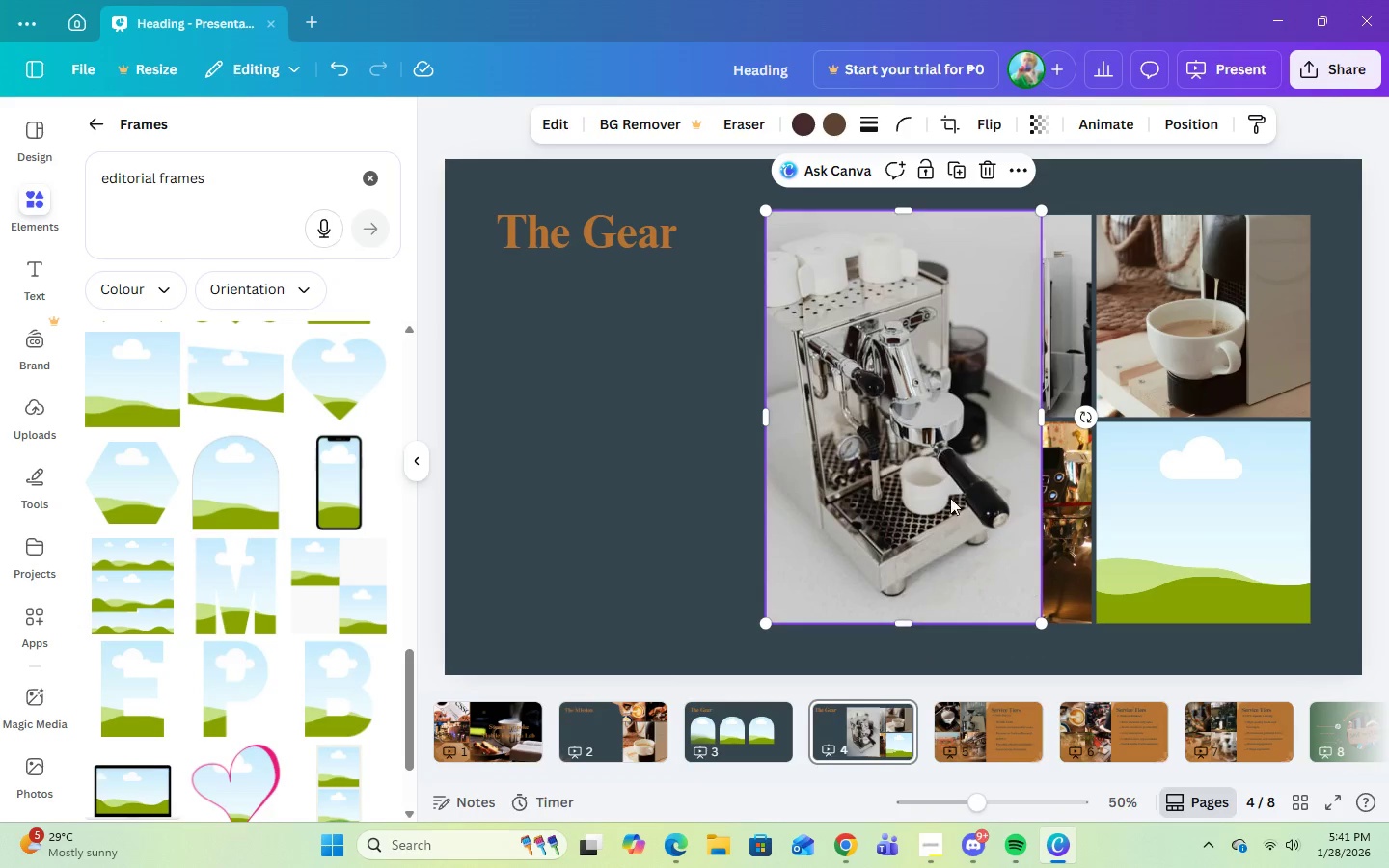 
left_click_drag(start_coordinate=[930, 482], to_coordinate=[767, 736])
 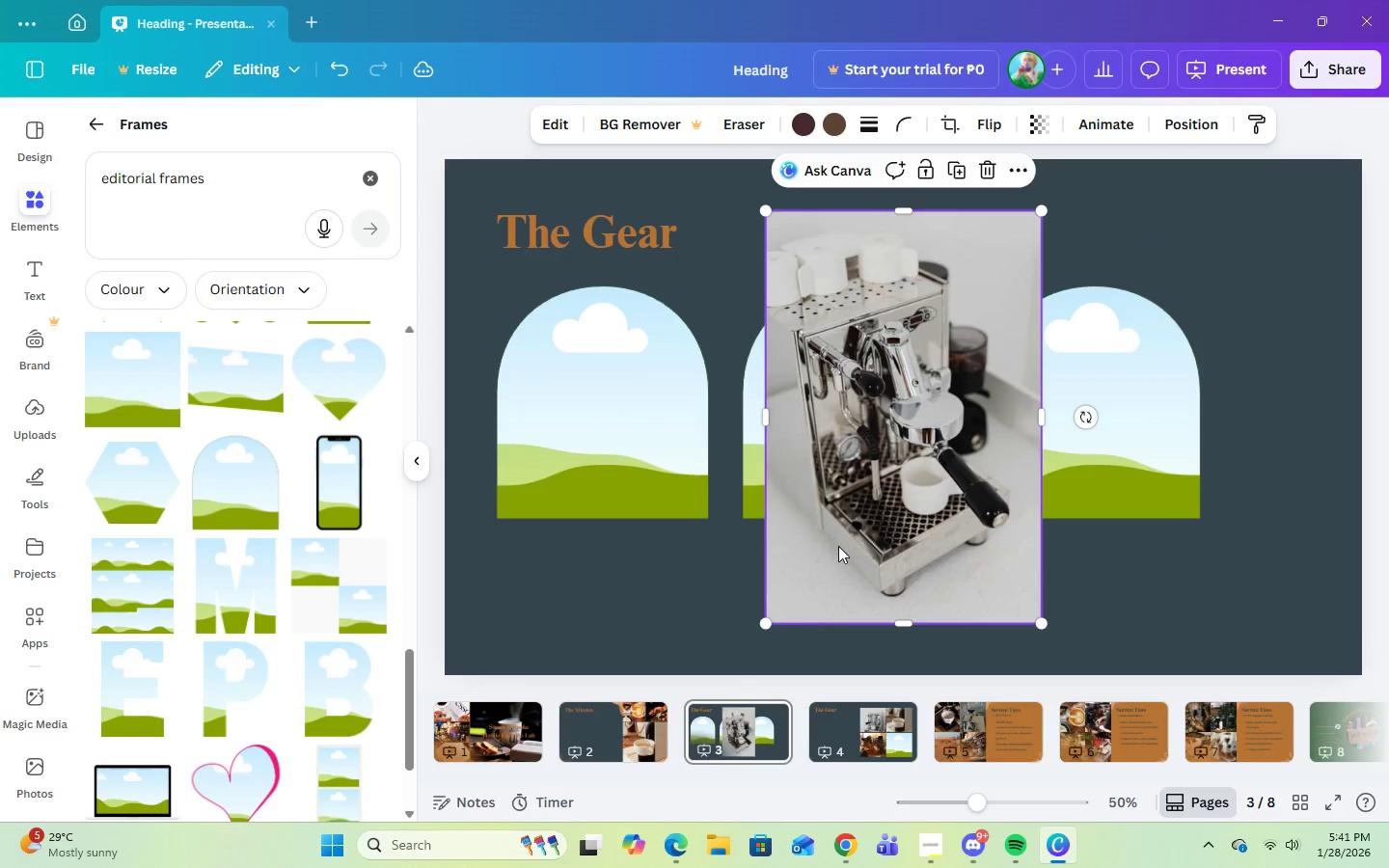 
left_click_drag(start_coordinate=[850, 521], to_coordinate=[667, 479])
 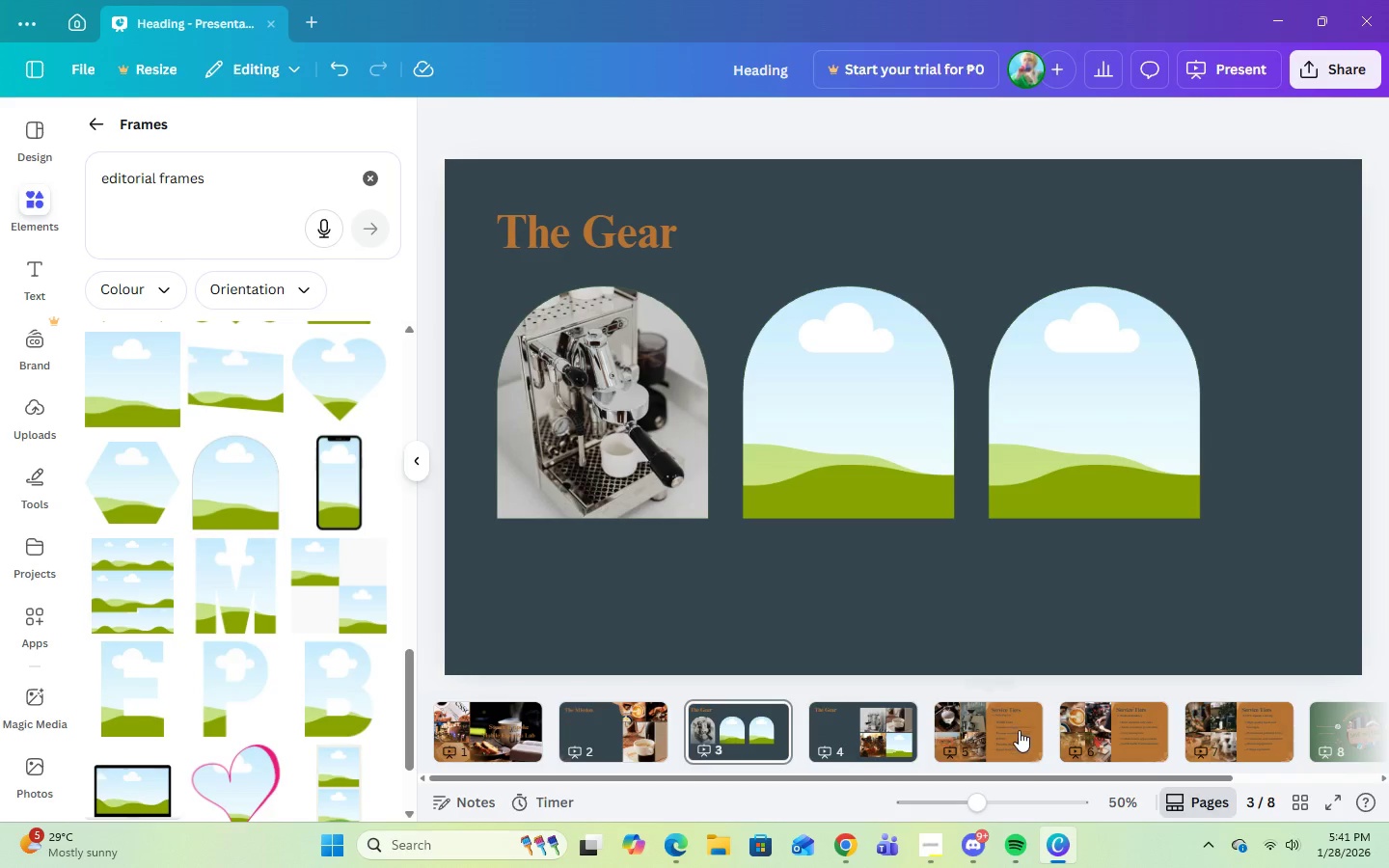 
left_click([894, 734])
 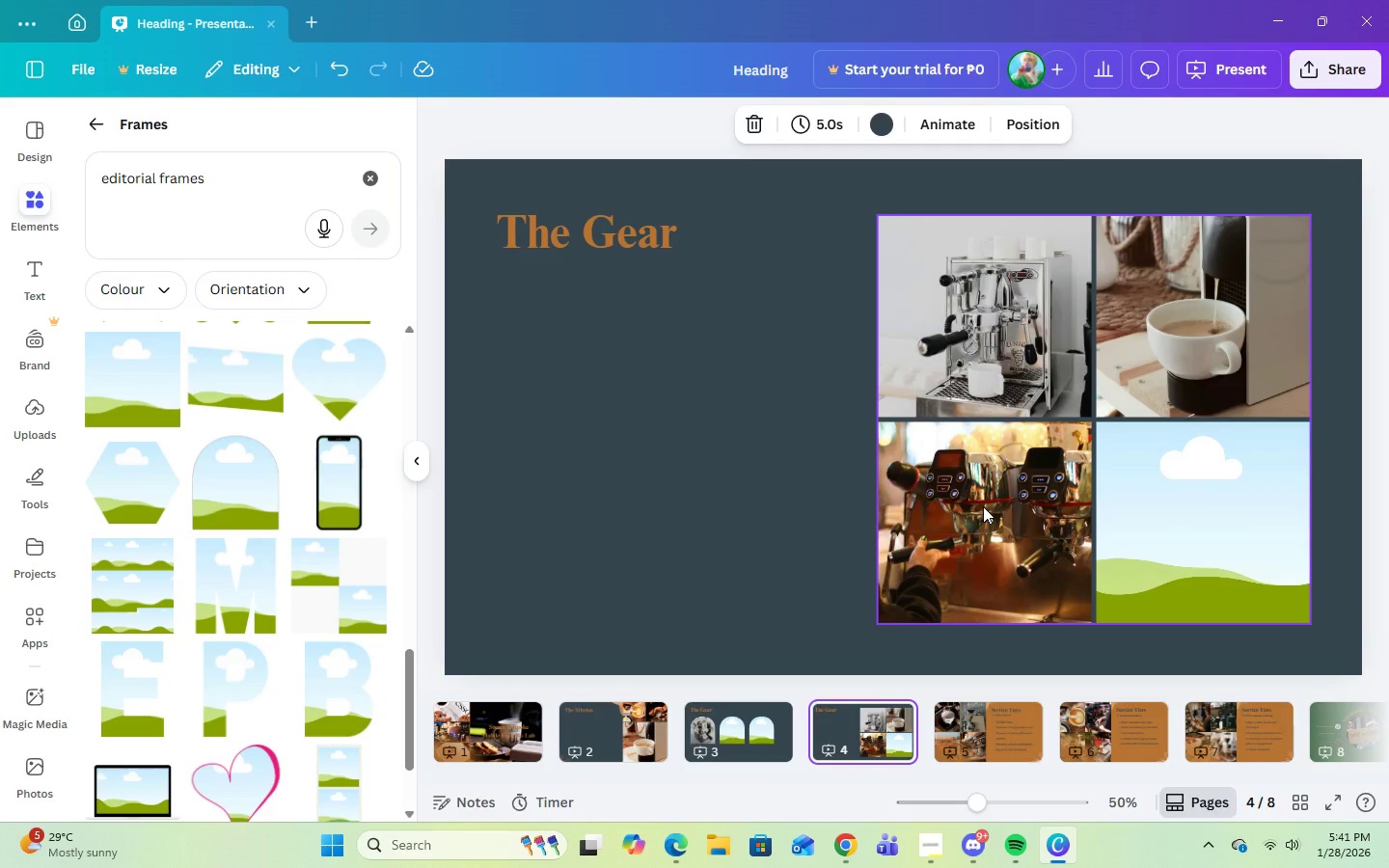 
right_click([983, 506])
 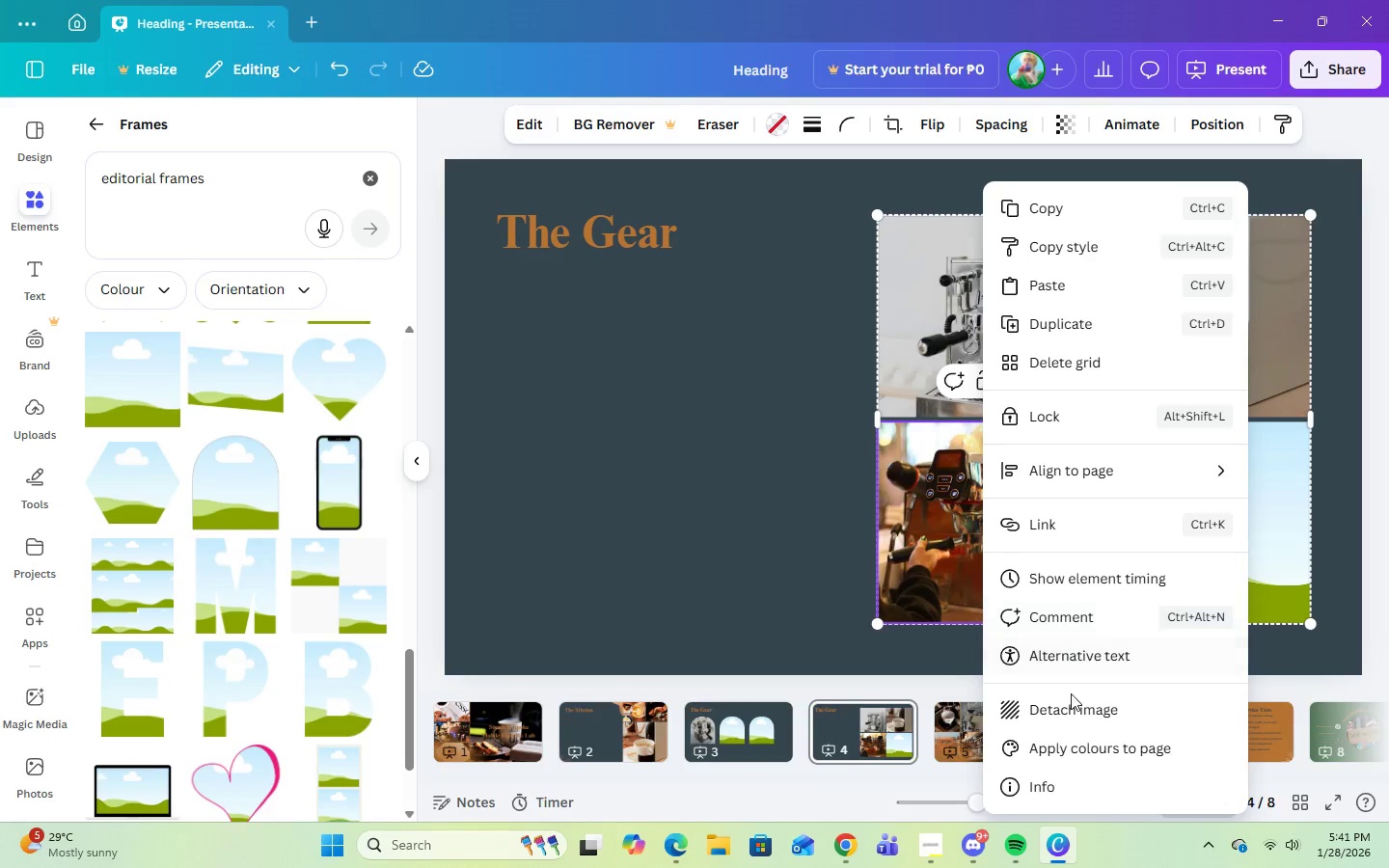 
left_click([1070, 708])
 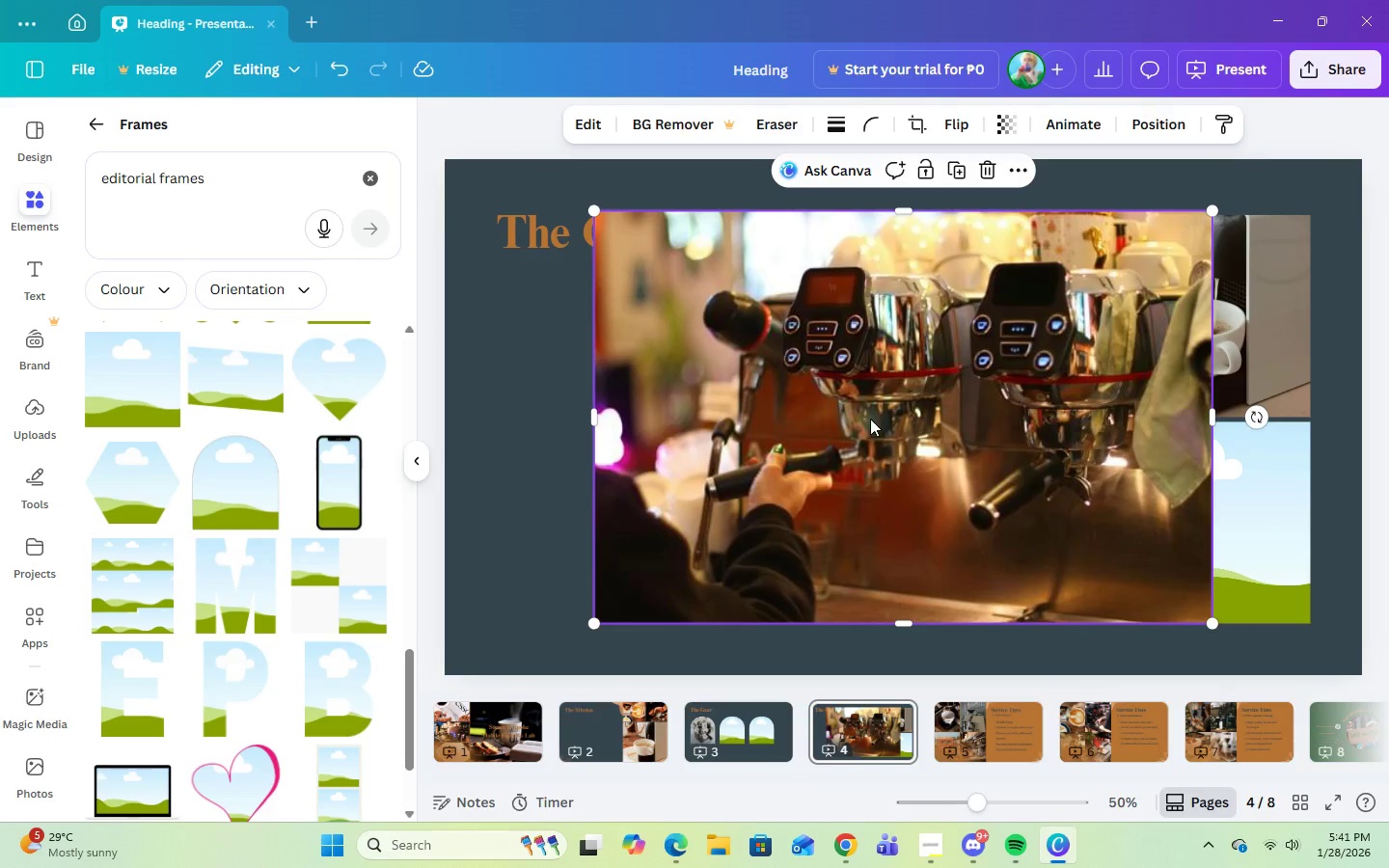 
left_click_drag(start_coordinate=[869, 404], to_coordinate=[778, 737])
 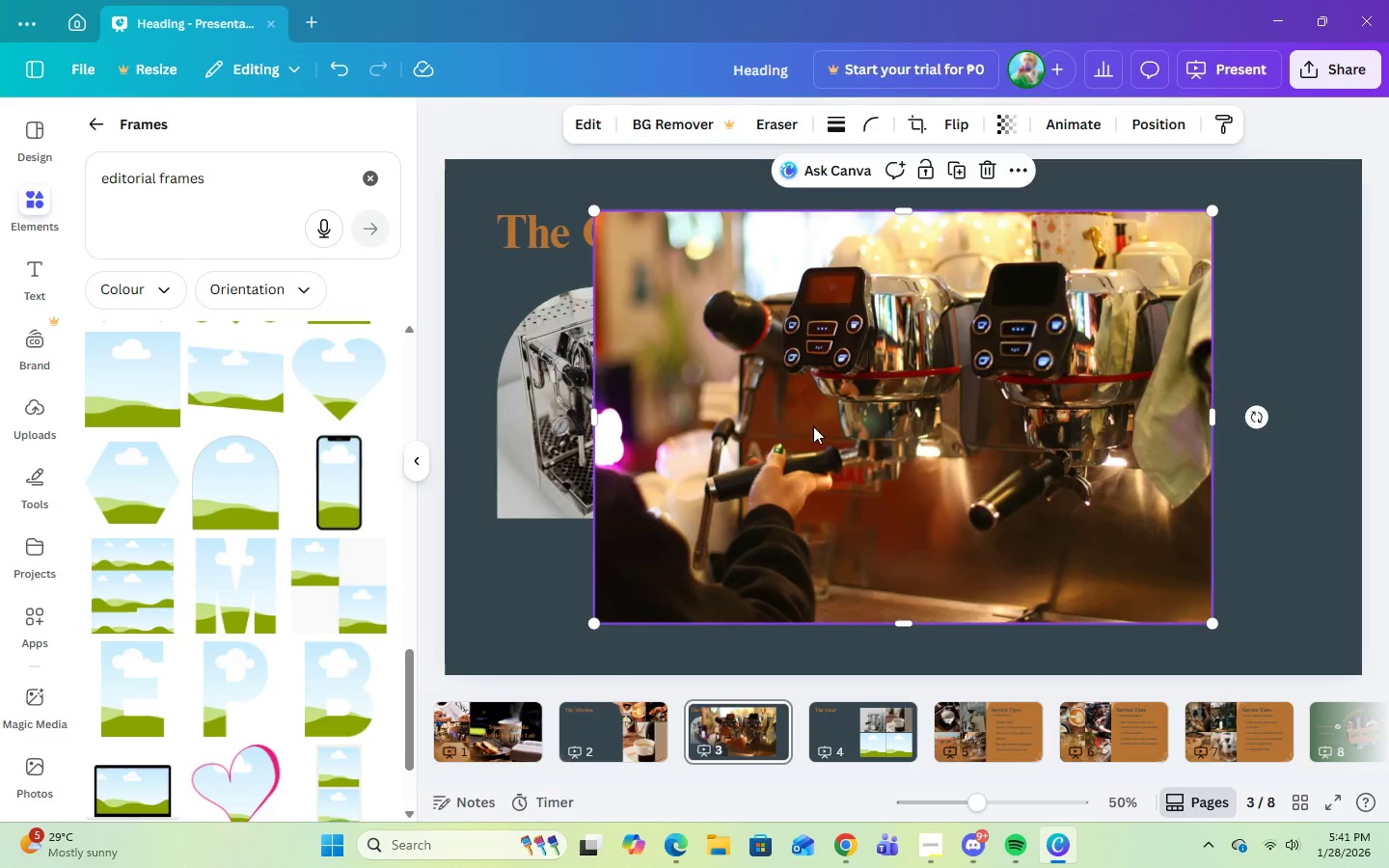 
left_click_drag(start_coordinate=[825, 404], to_coordinate=[824, 453])
 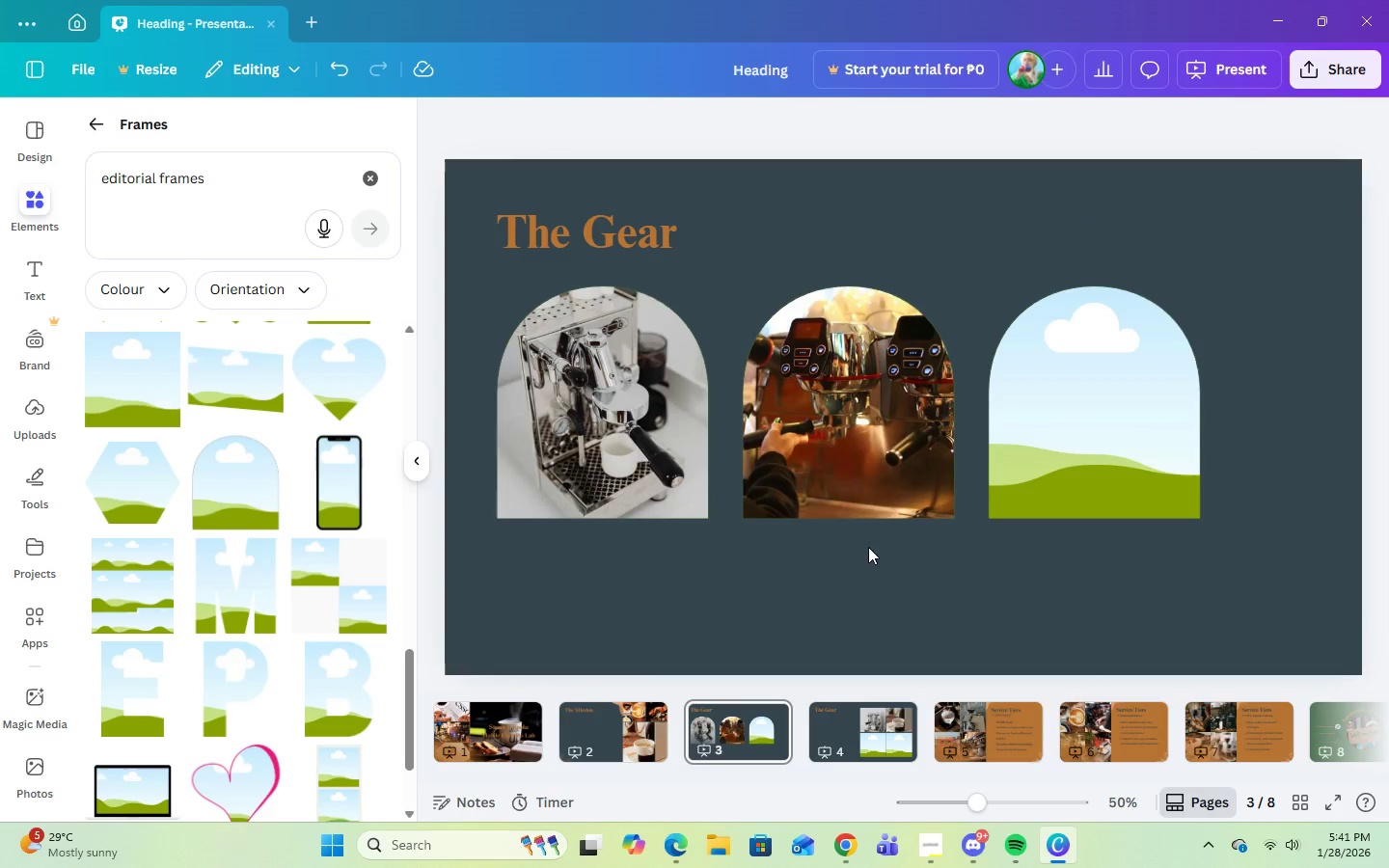 
left_click([870, 739])
 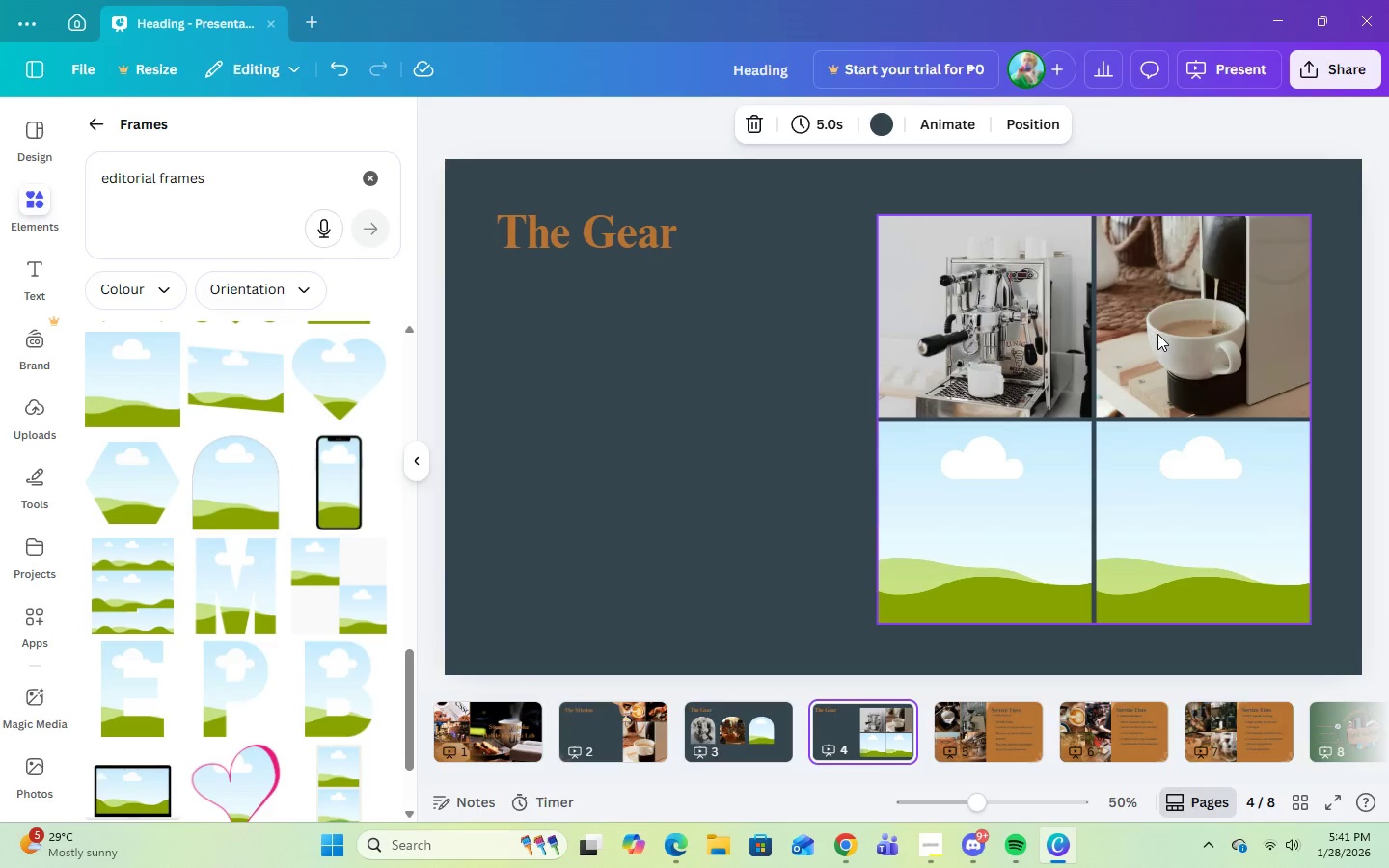 
right_click([1158, 334])
 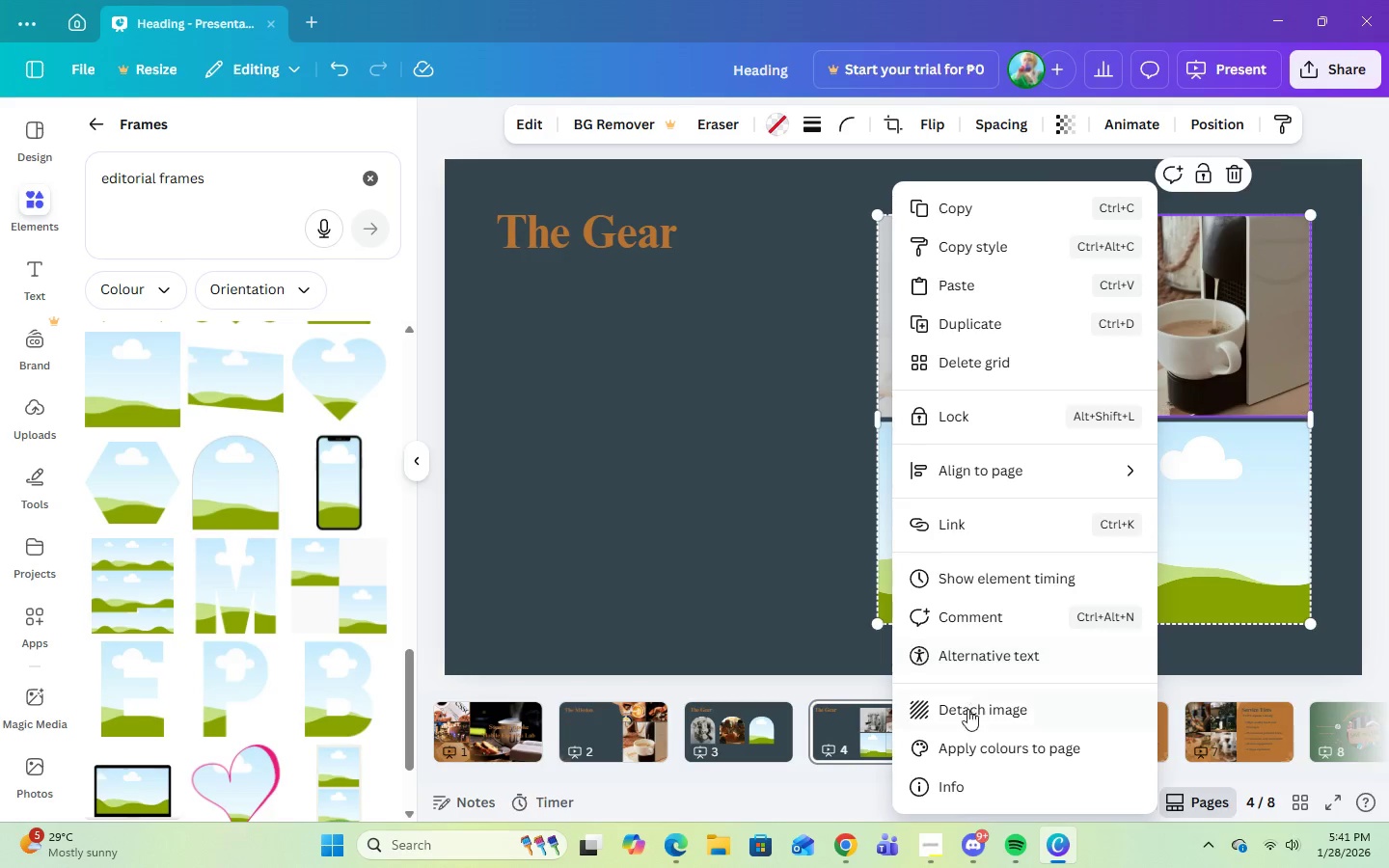 
left_click([970, 707])
 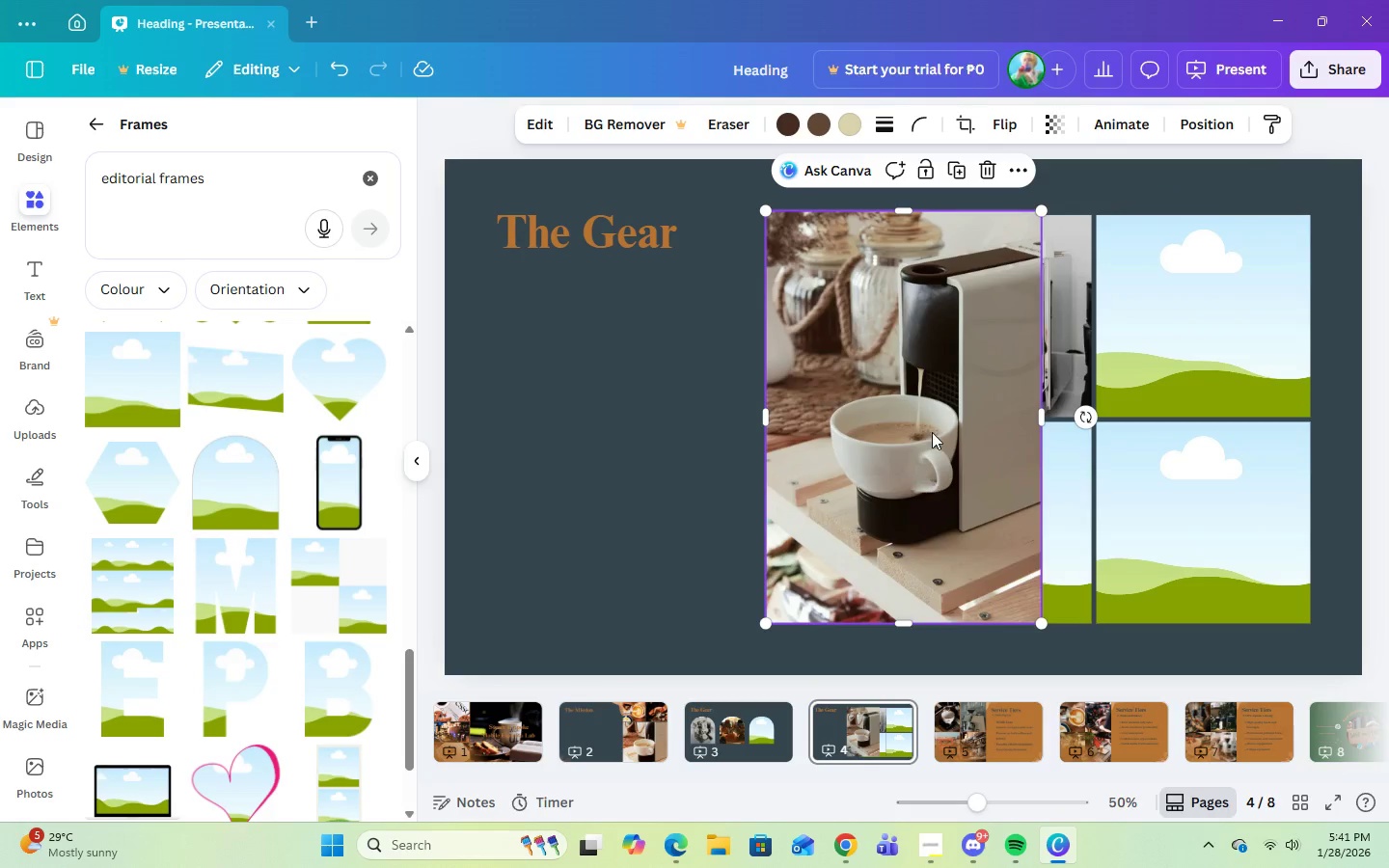 
left_click_drag(start_coordinate=[931, 418], to_coordinate=[768, 721])
 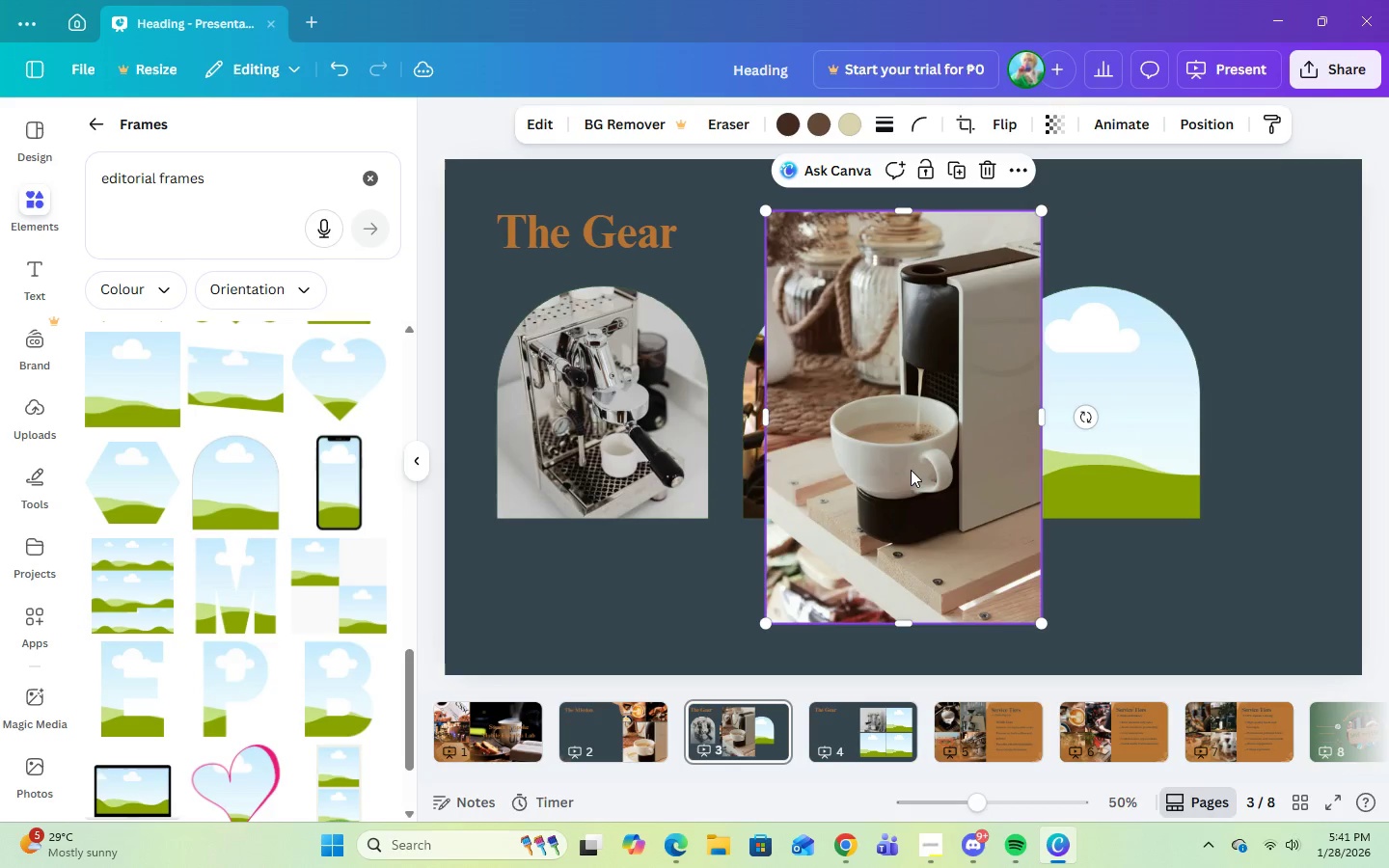 
left_click_drag(start_coordinate=[910, 463], to_coordinate=[1039, 422])
 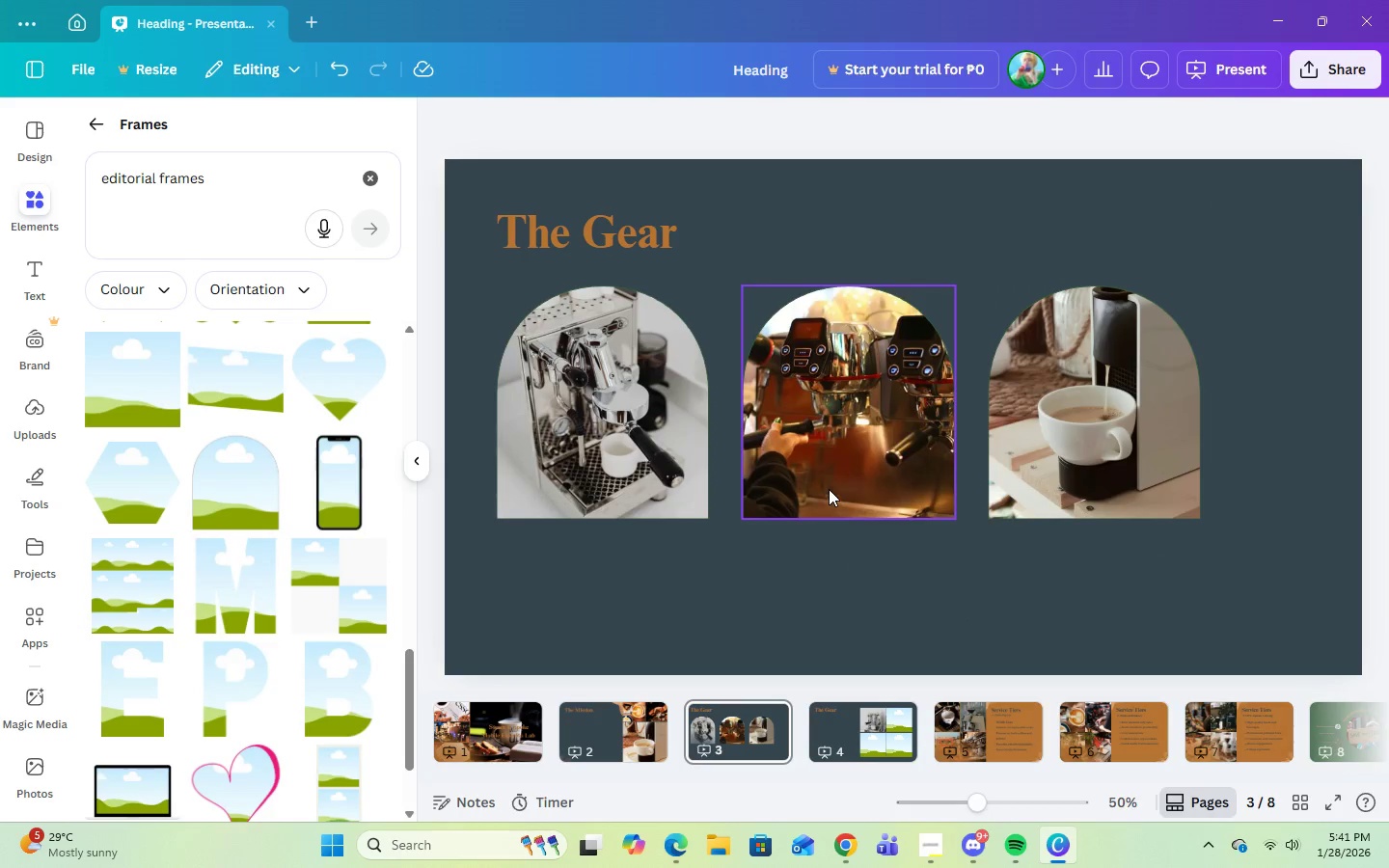 
left_click([828, 471])
 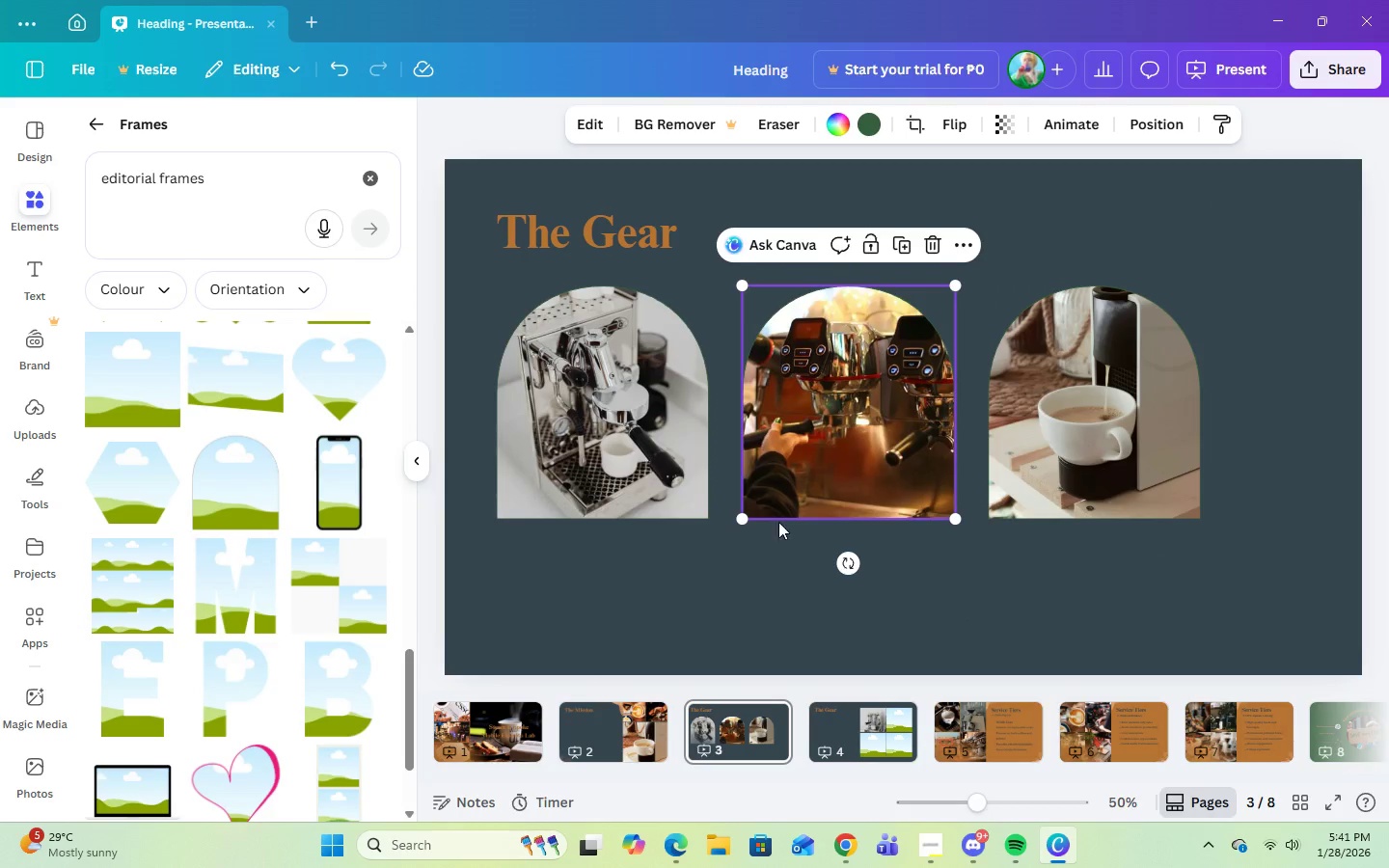 
left_click([990, 568])
 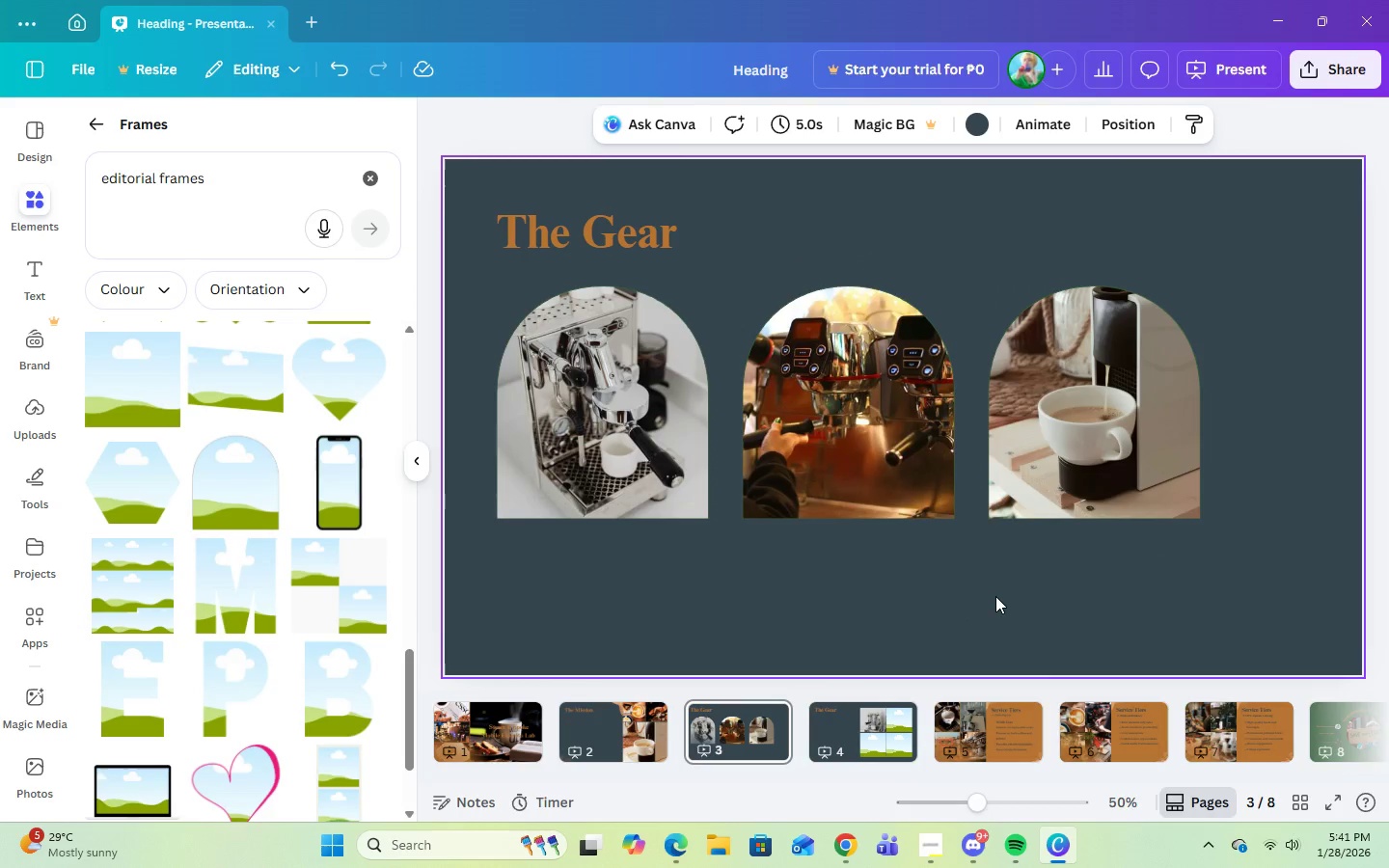 
left_click_drag(start_coordinate=[1086, 398], to_coordinate=[1200, 394])
 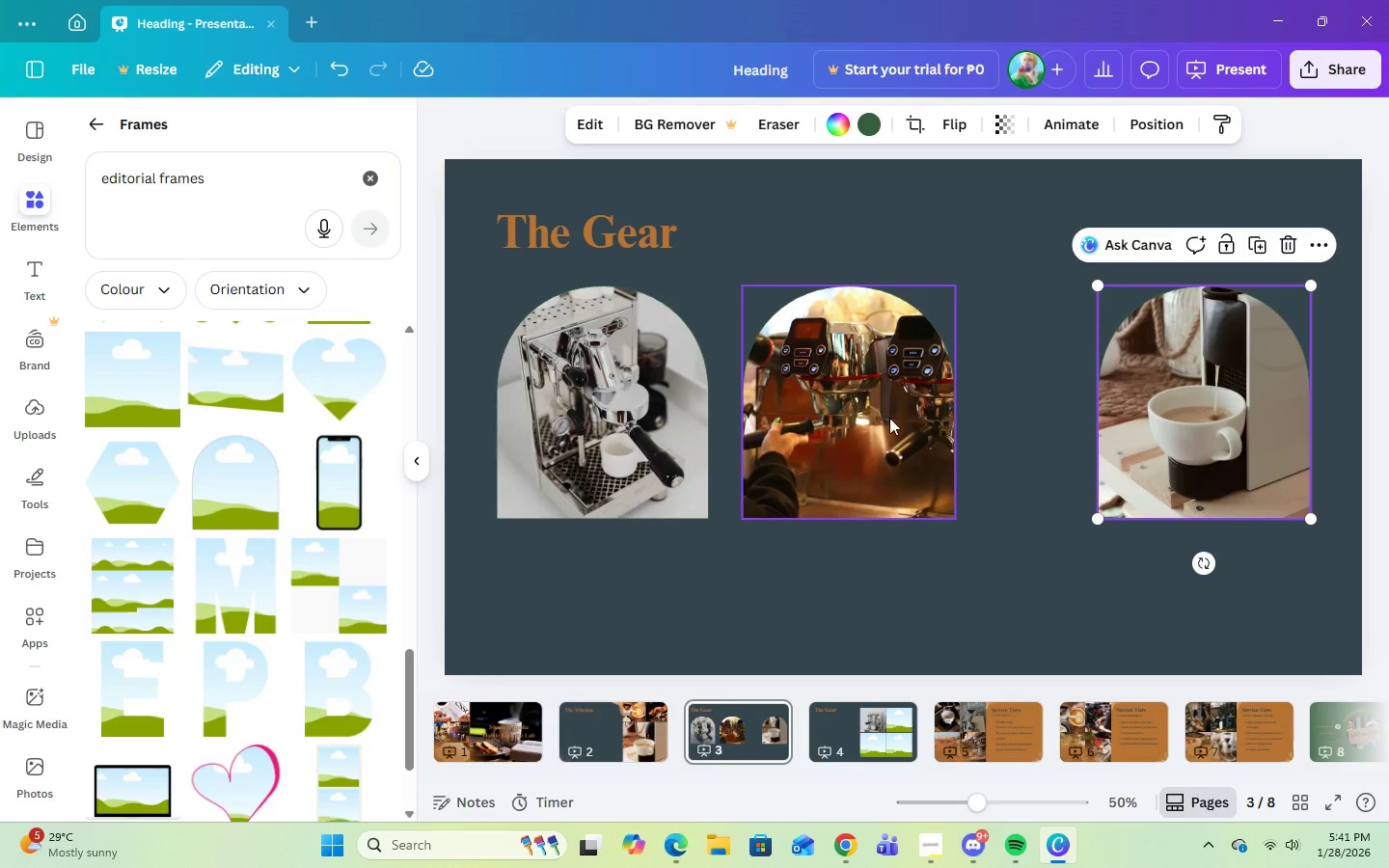 
left_click_drag(start_coordinate=[887, 418], to_coordinate=[940, 418])
 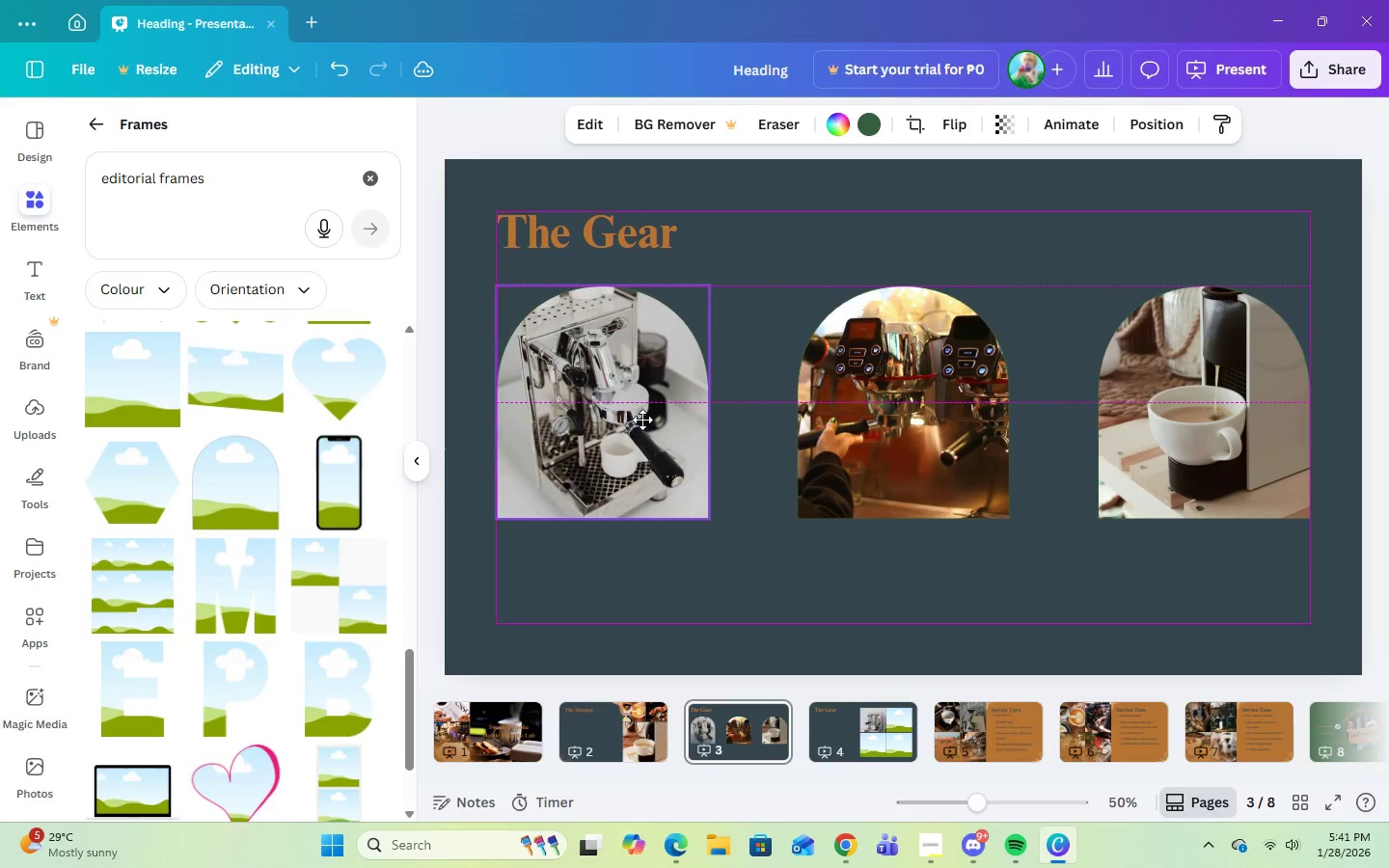 
left_click([640, 420])
 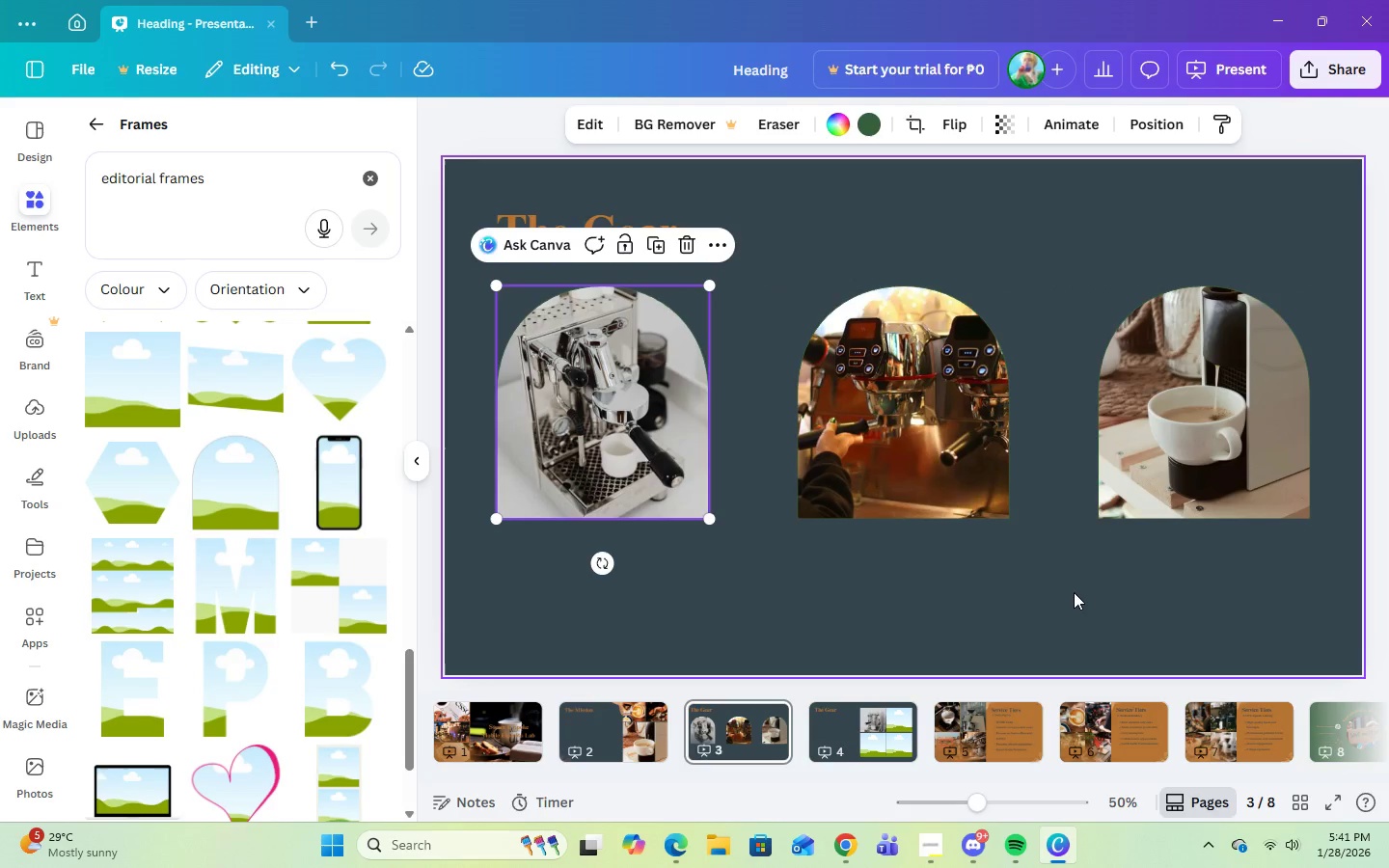 
left_click([1074, 592])
 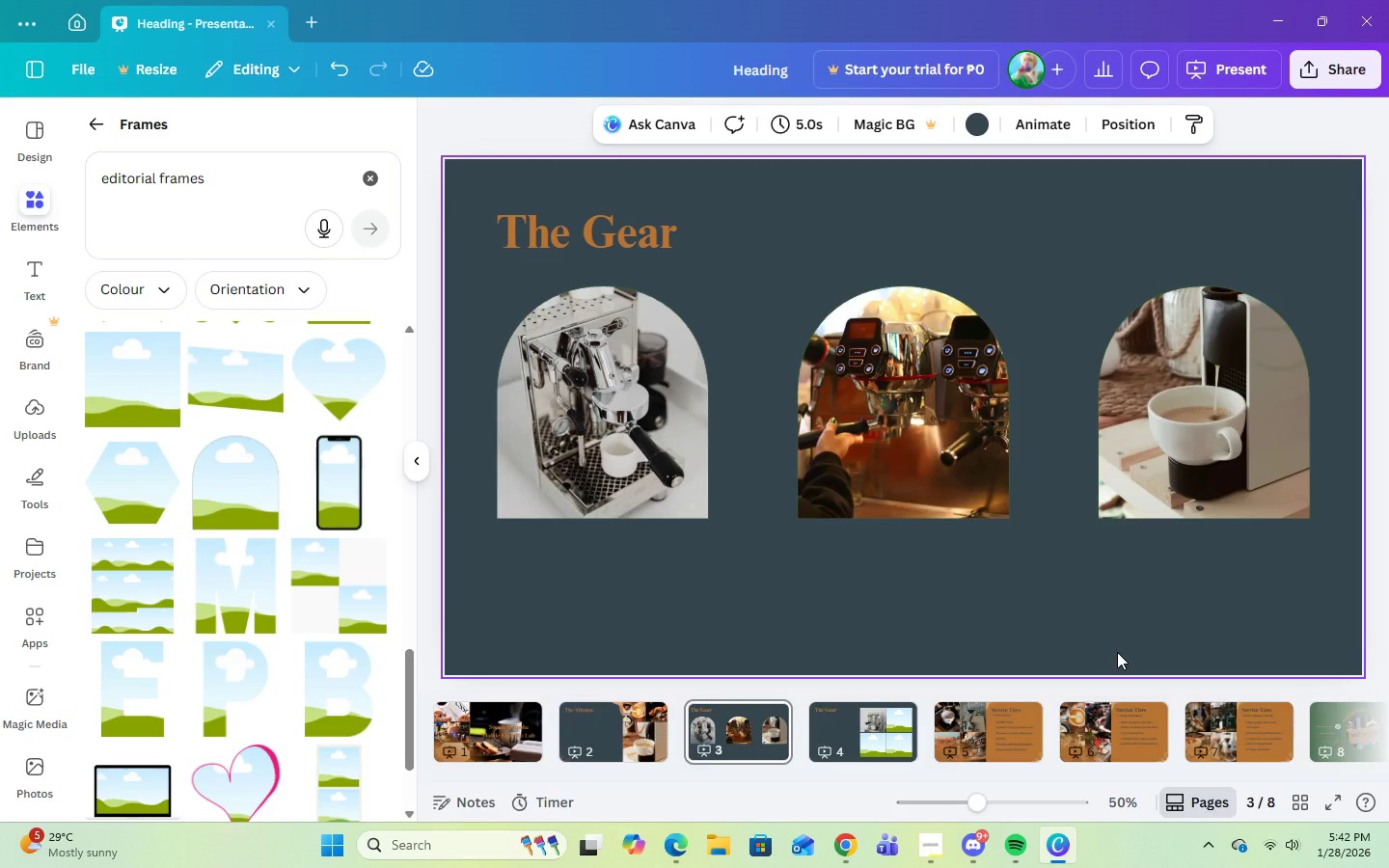 
wait(29.91)
 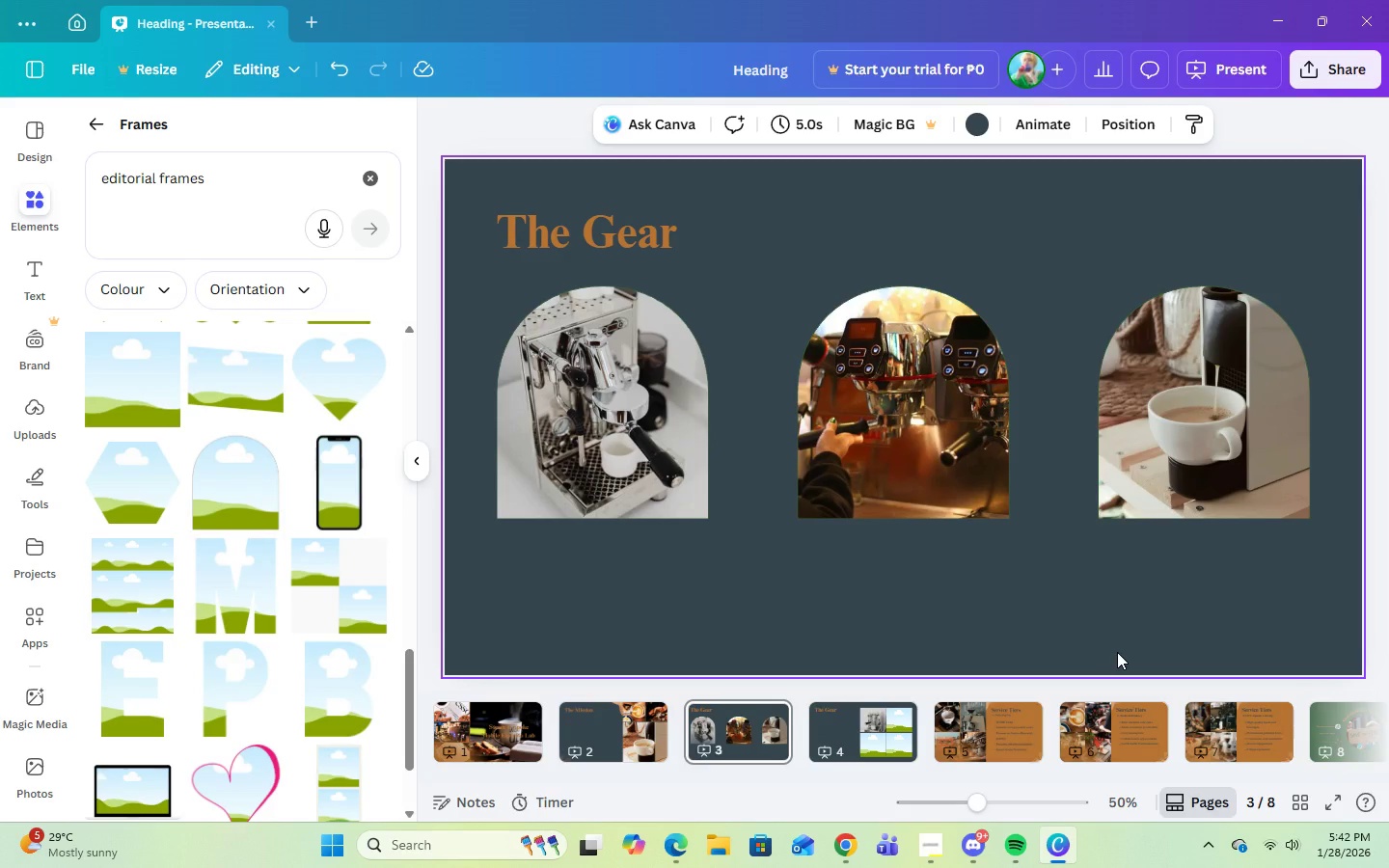 
left_click([847, 852])
 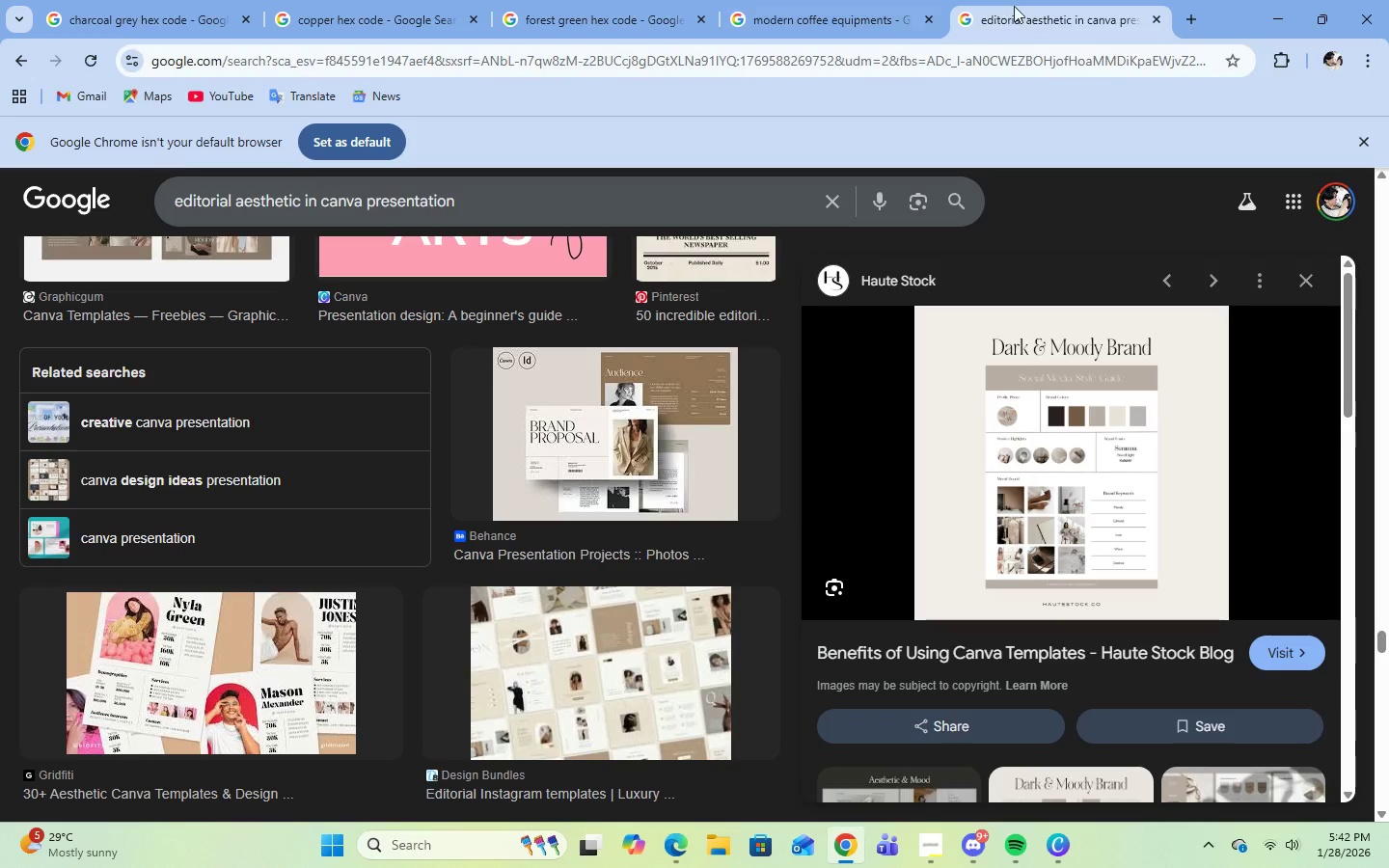 
left_click([845, 21])
 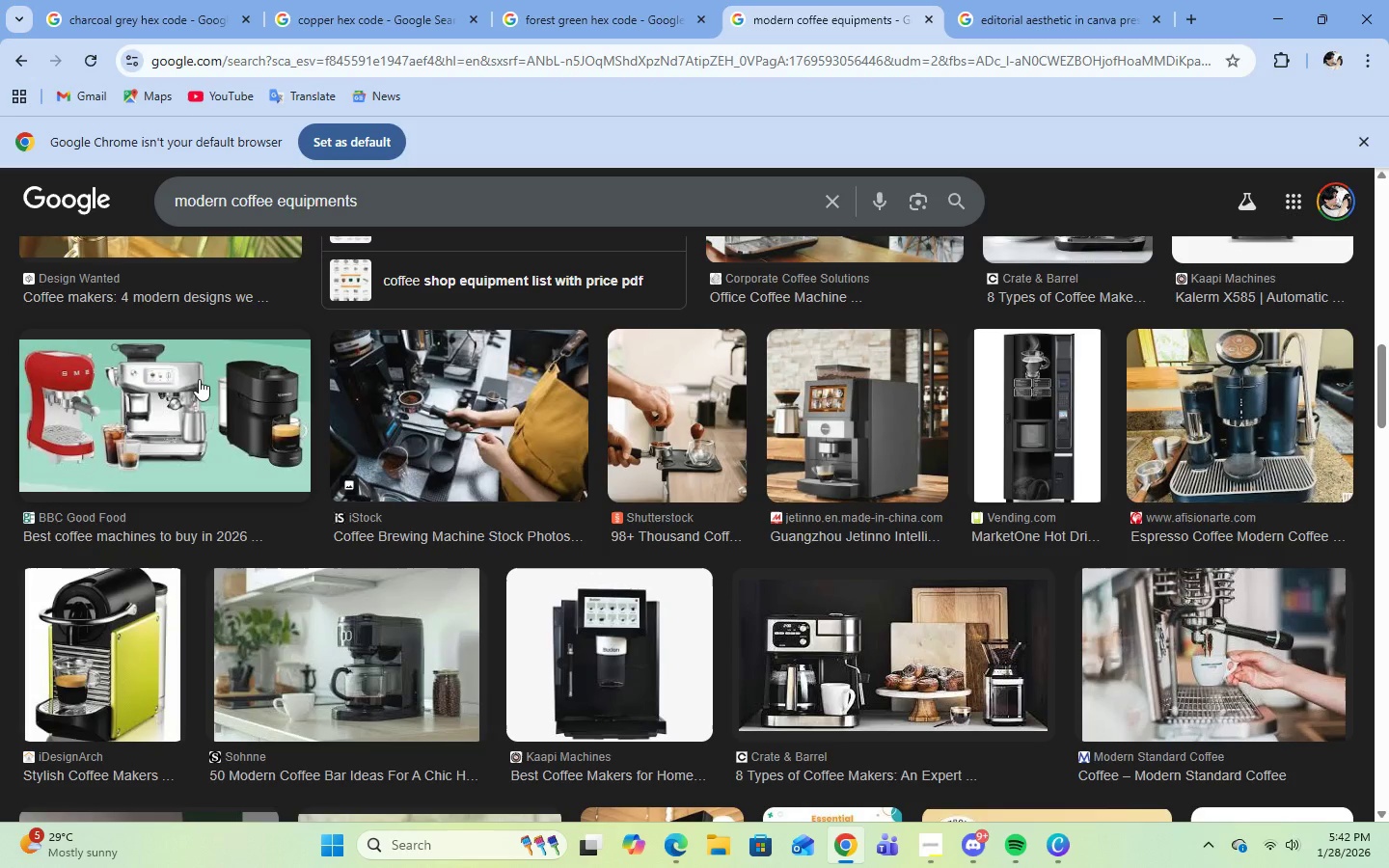 
scroll: coordinate [280, 402], scroll_direction: up, amount: 16.0
 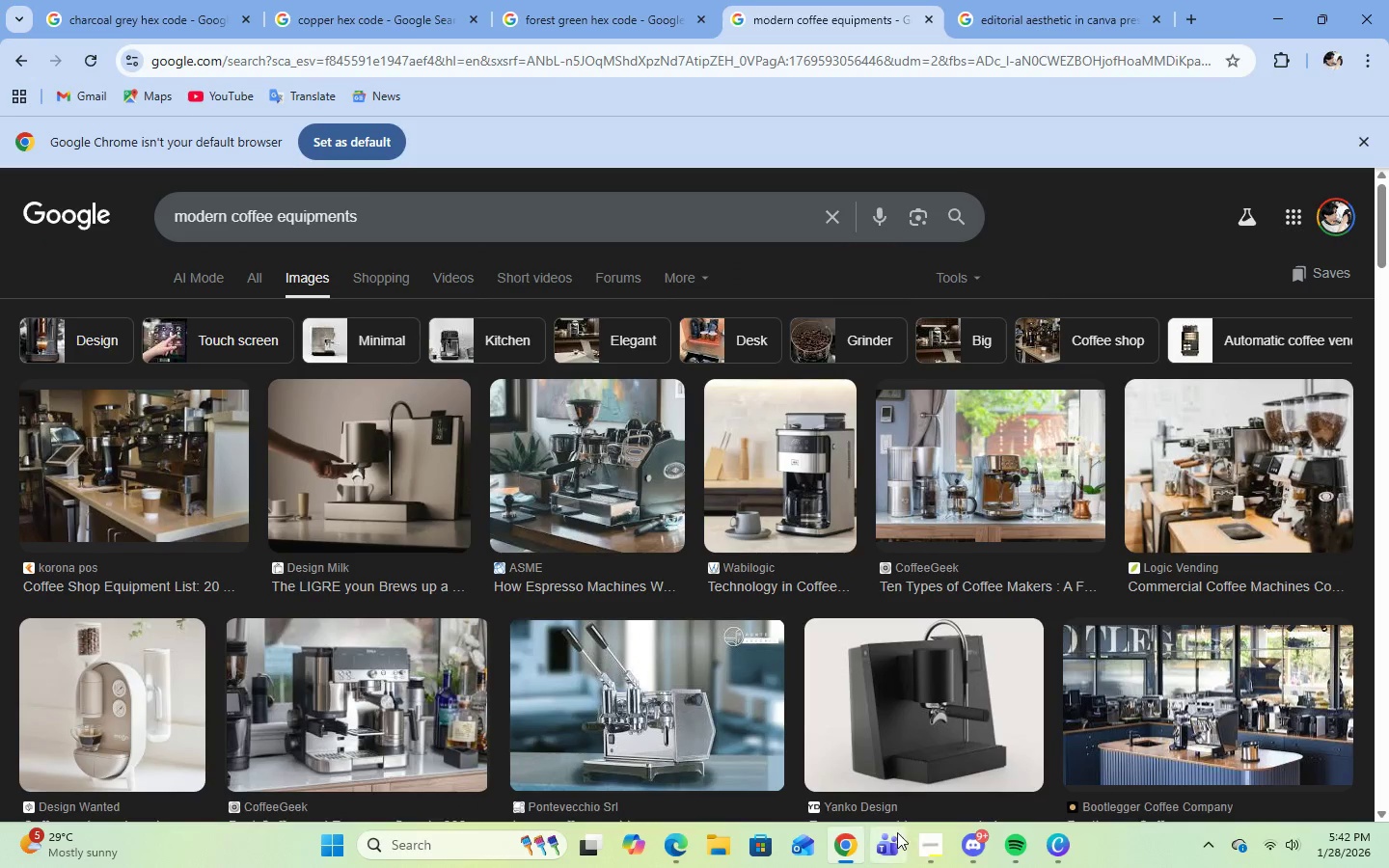 
mouse_move([970, 854])
 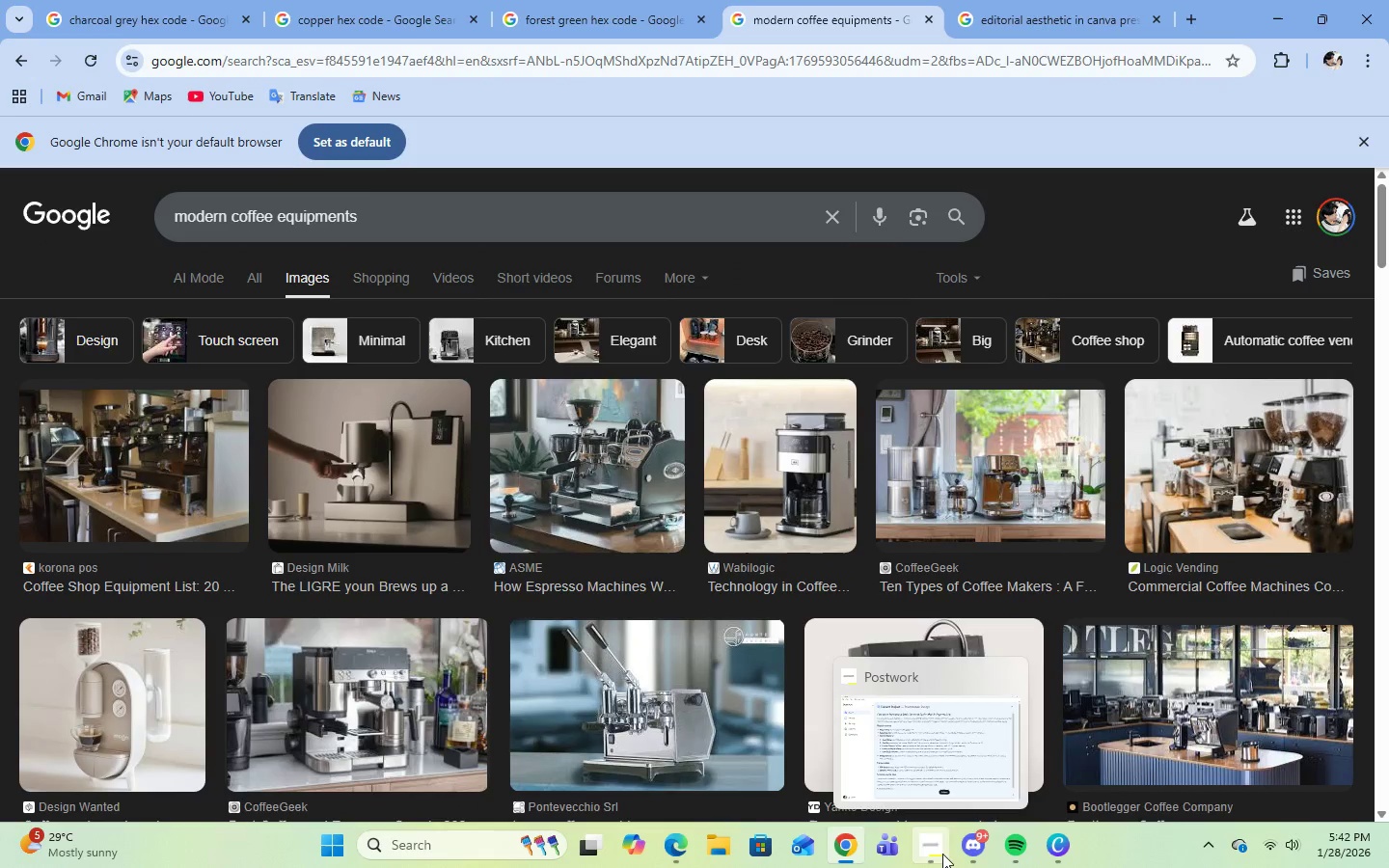 
left_click([942, 854])